 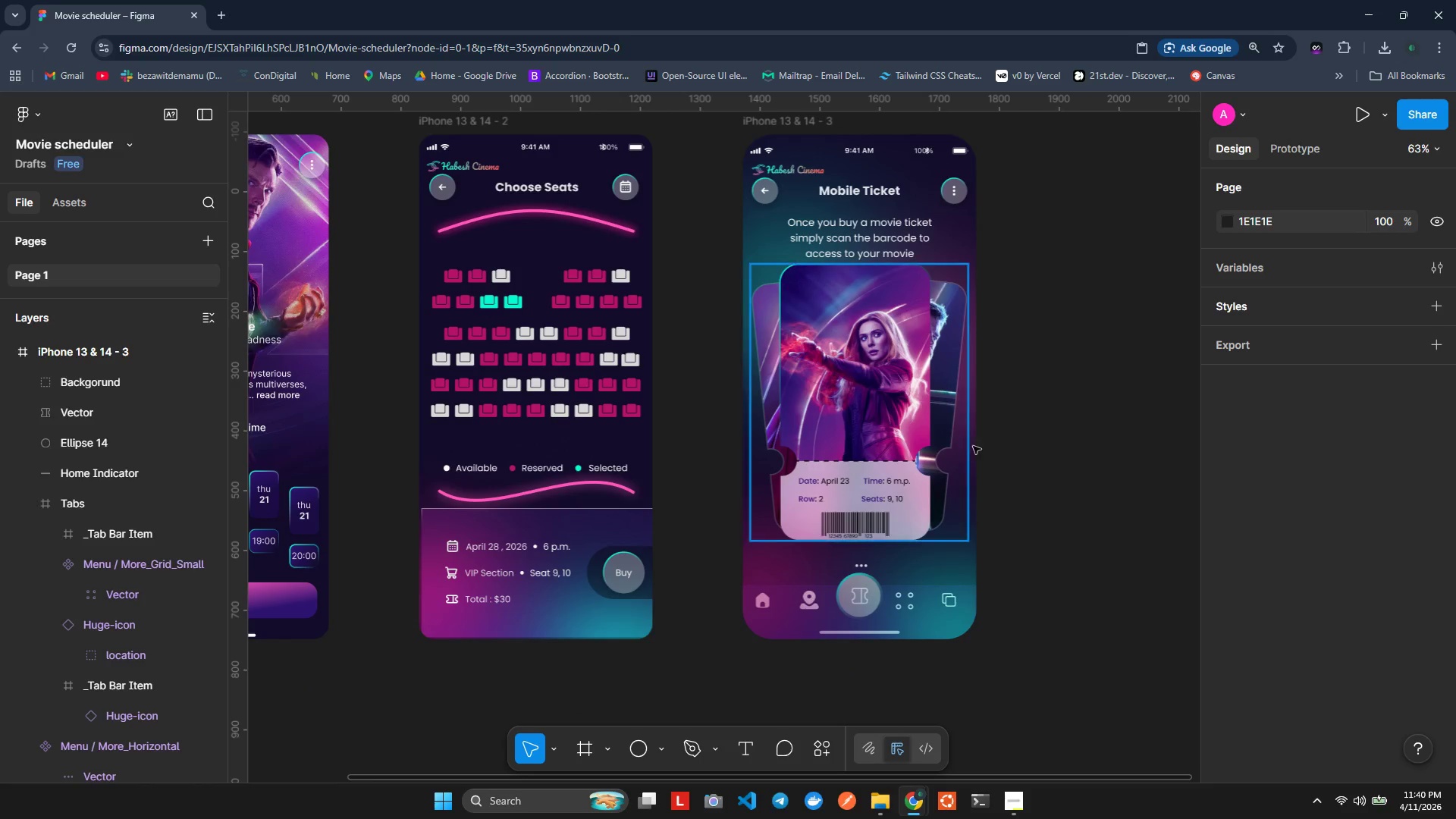 
left_click([1015, 444])
 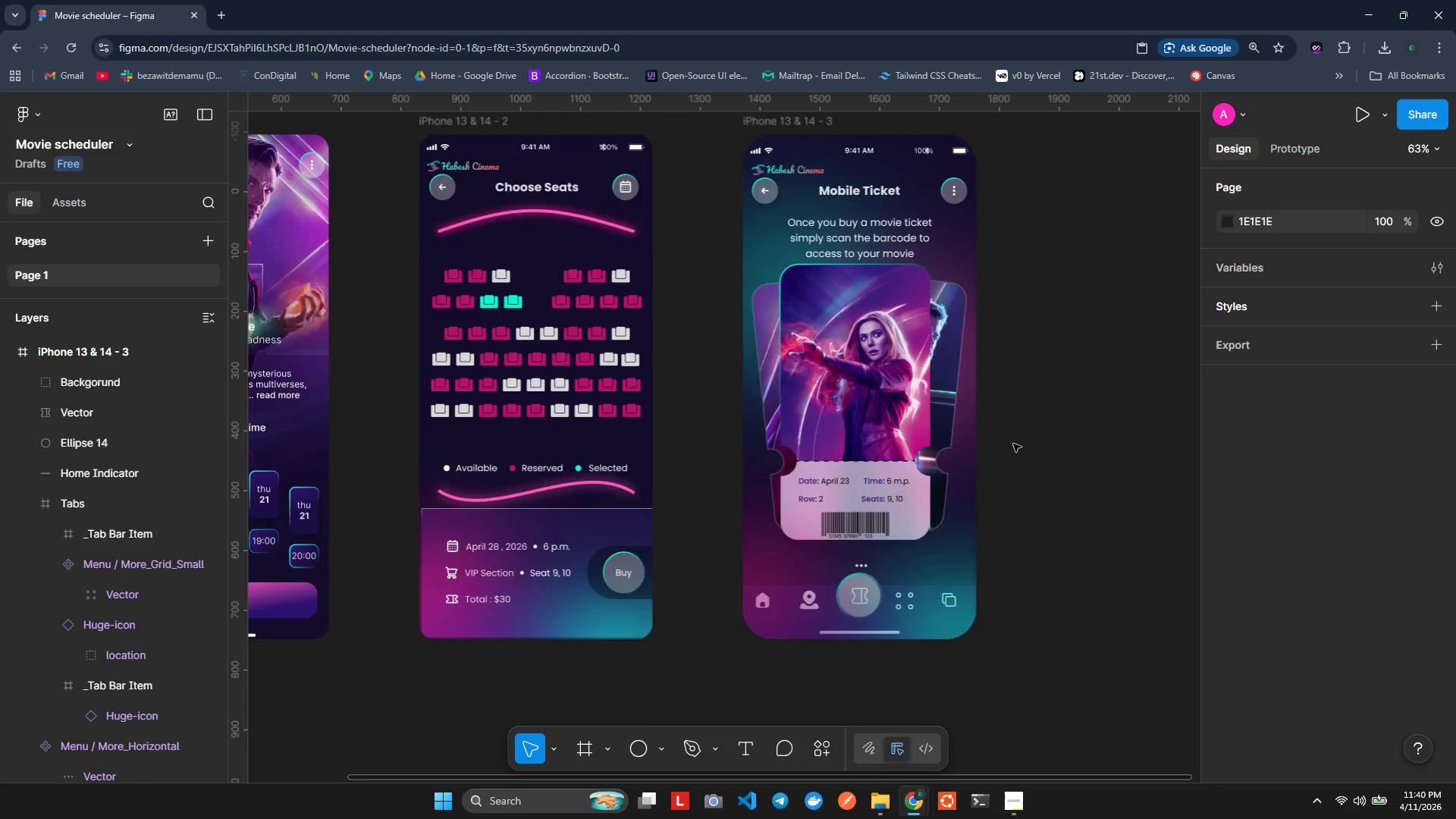 
scroll: coordinate [1013, 444], scroll_direction: up, amount: 1.0
 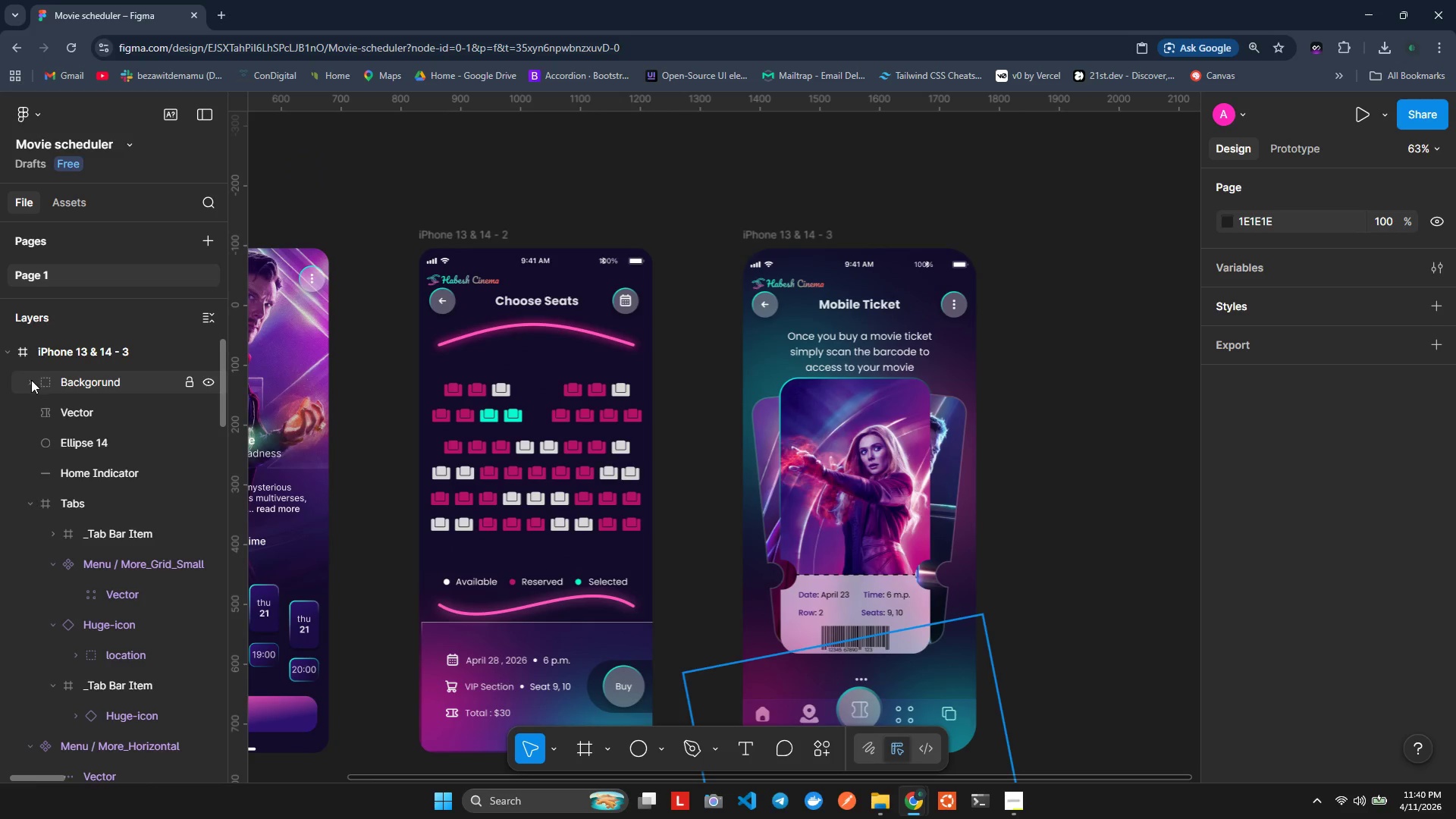 
left_click([30, 506])
 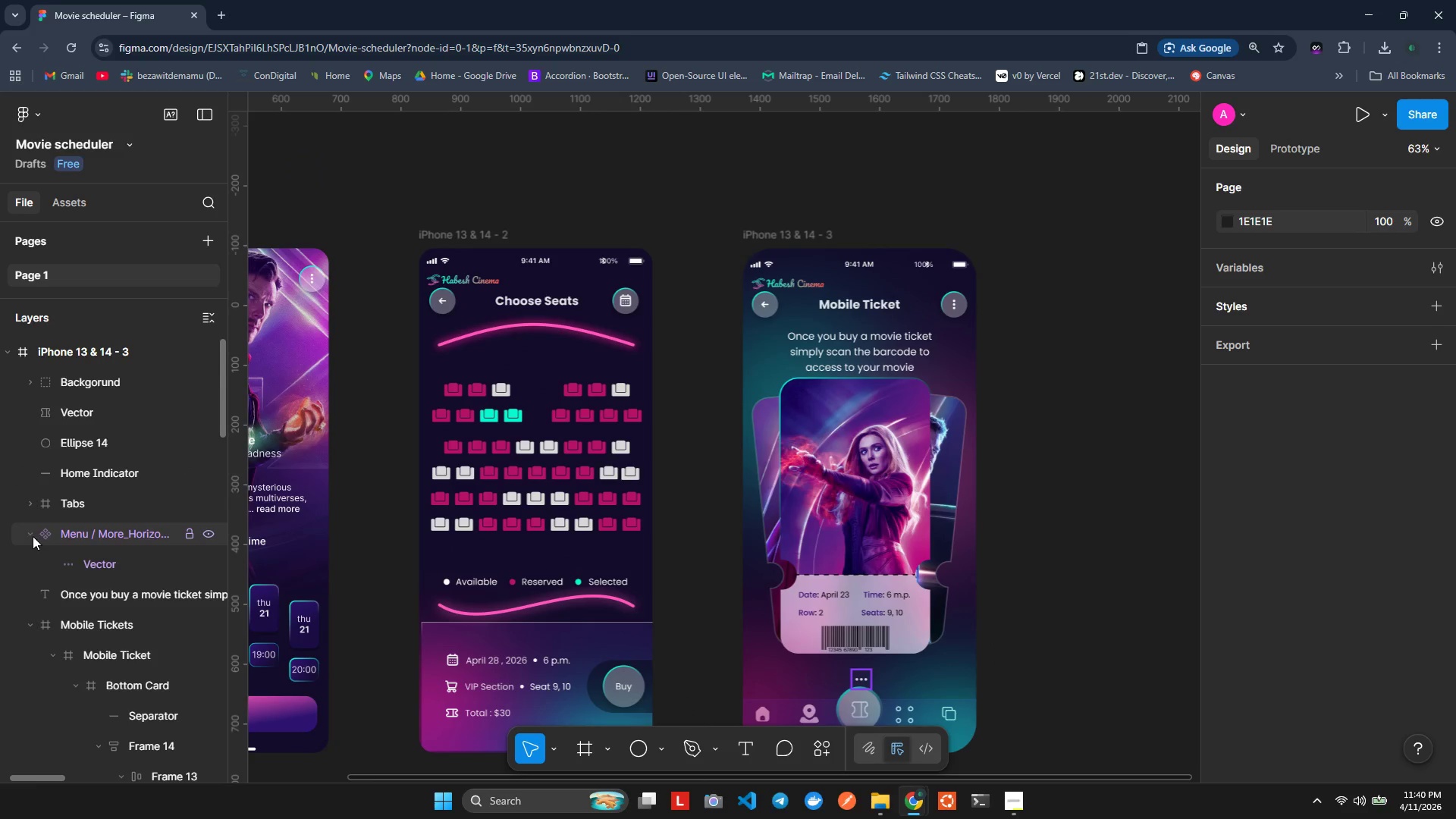 
left_click([33, 536])
 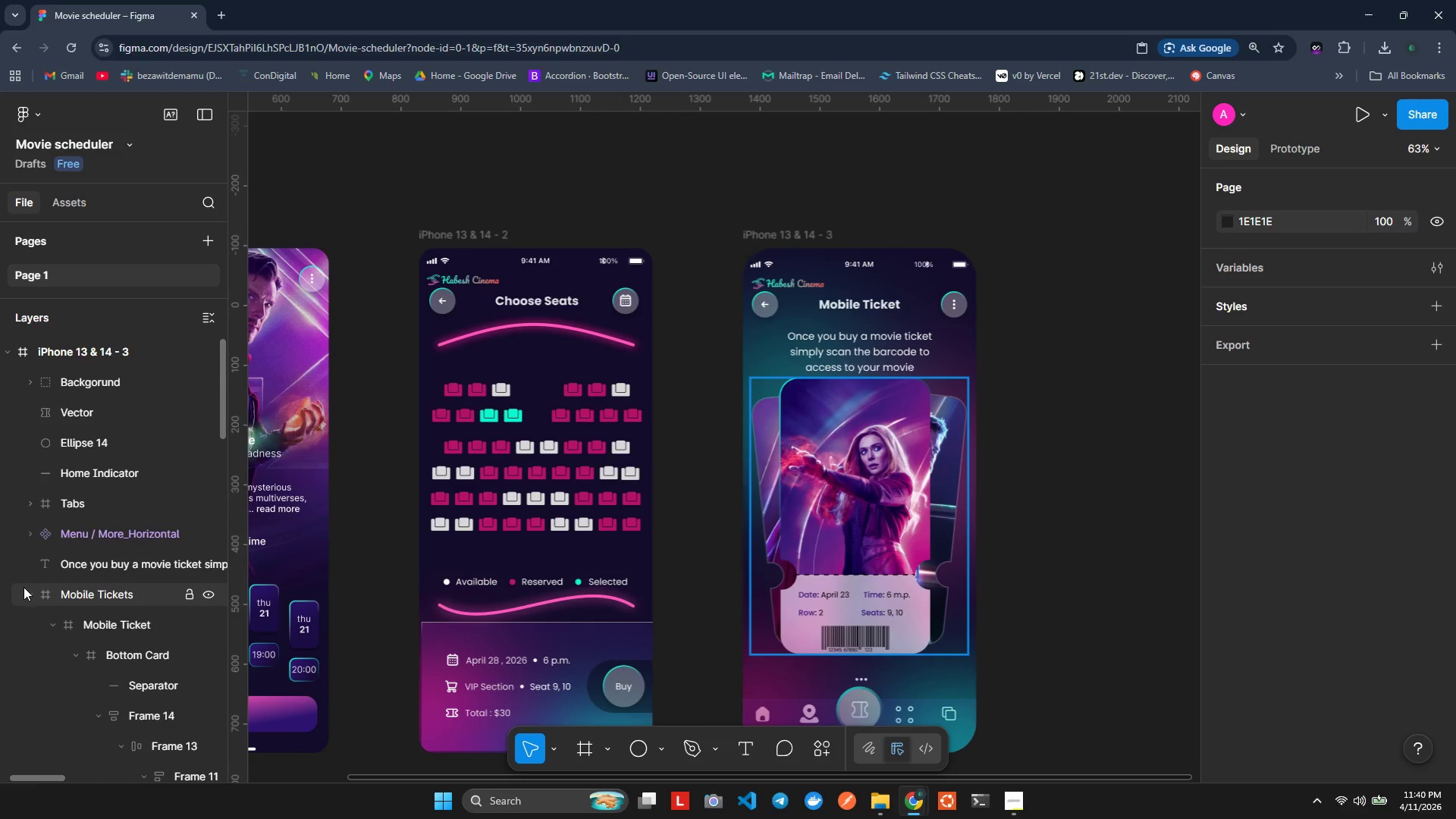 
left_click([27, 592])
 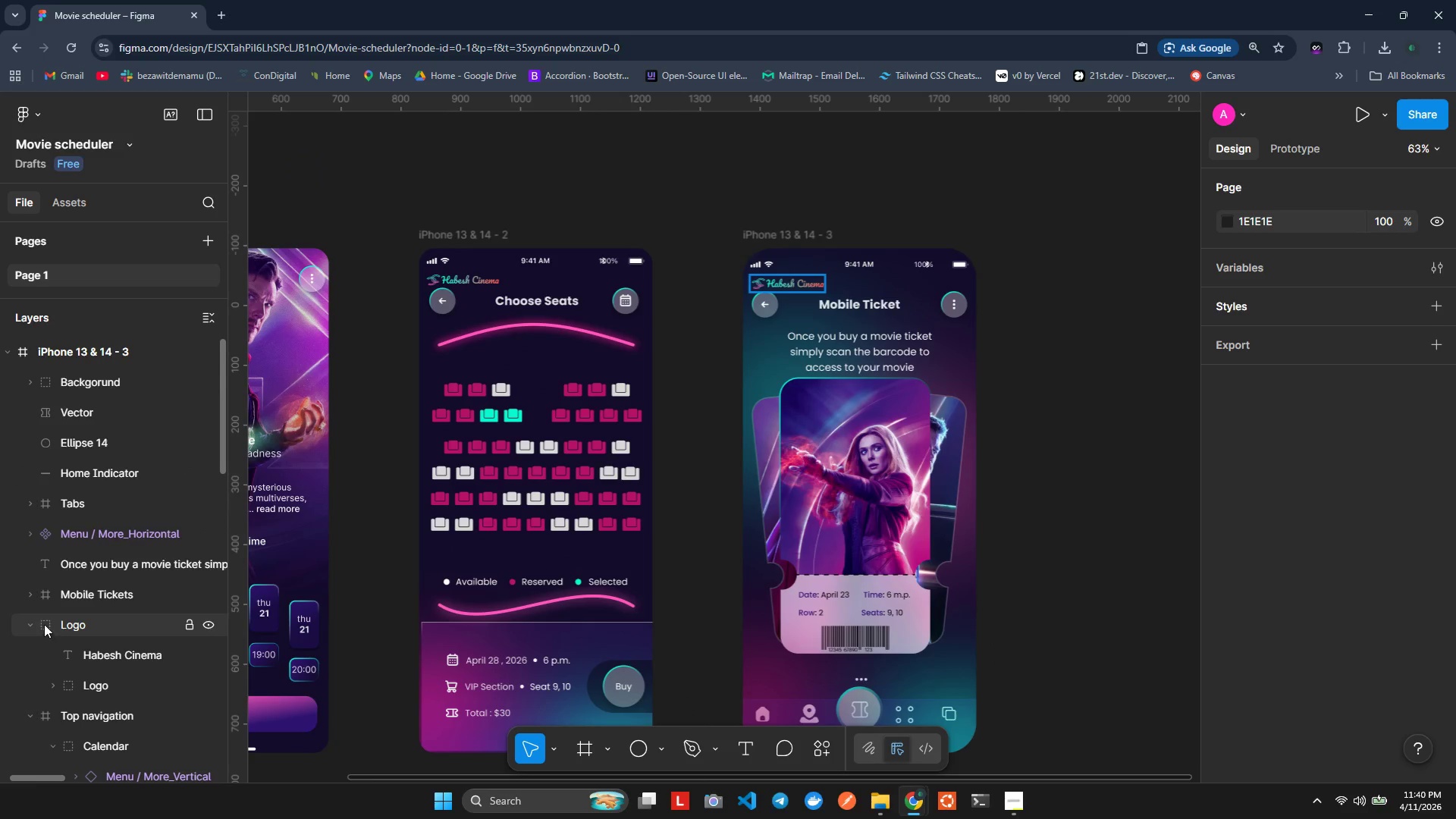 
left_click([36, 623])
 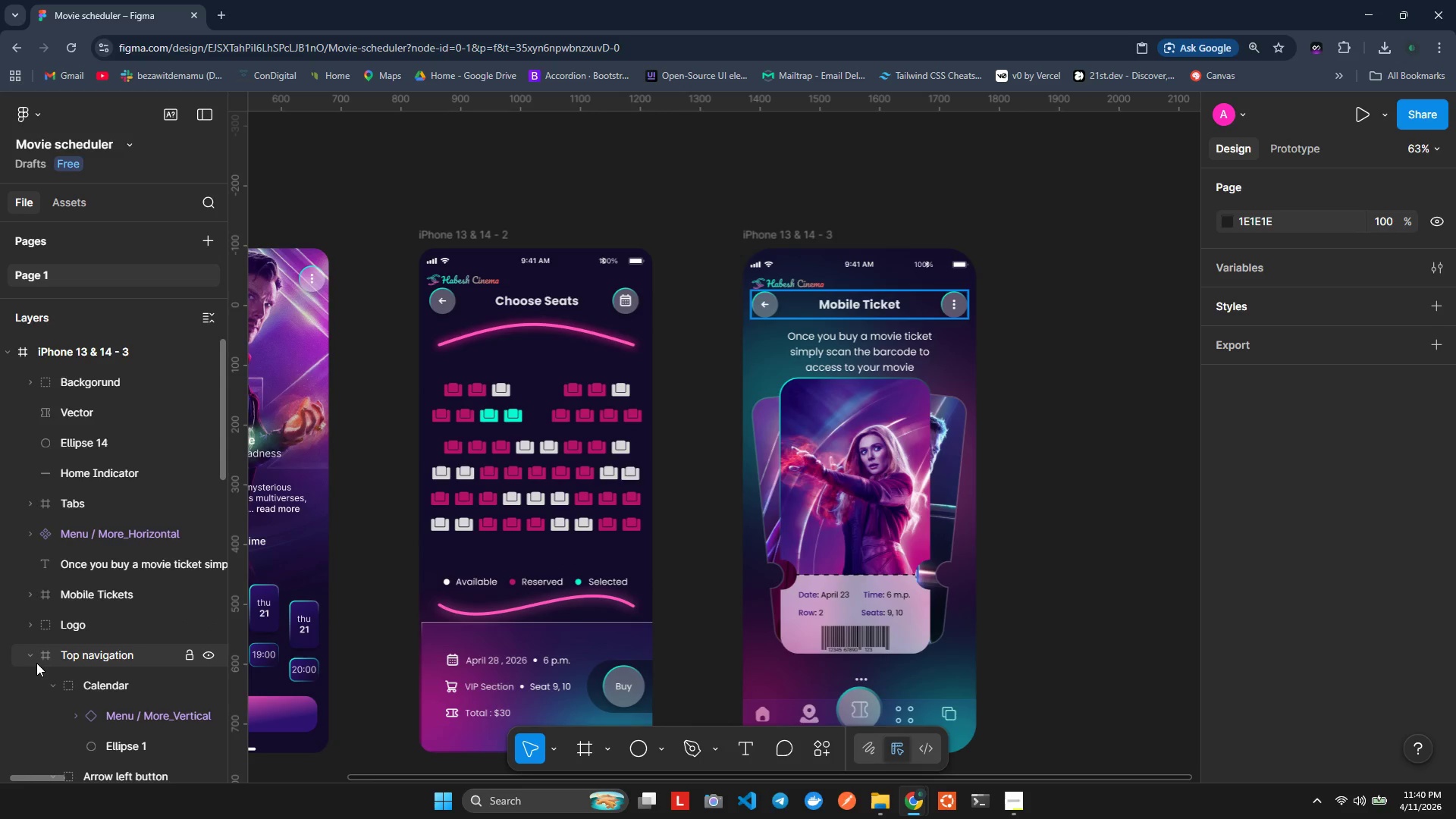 
left_click([36, 658])
 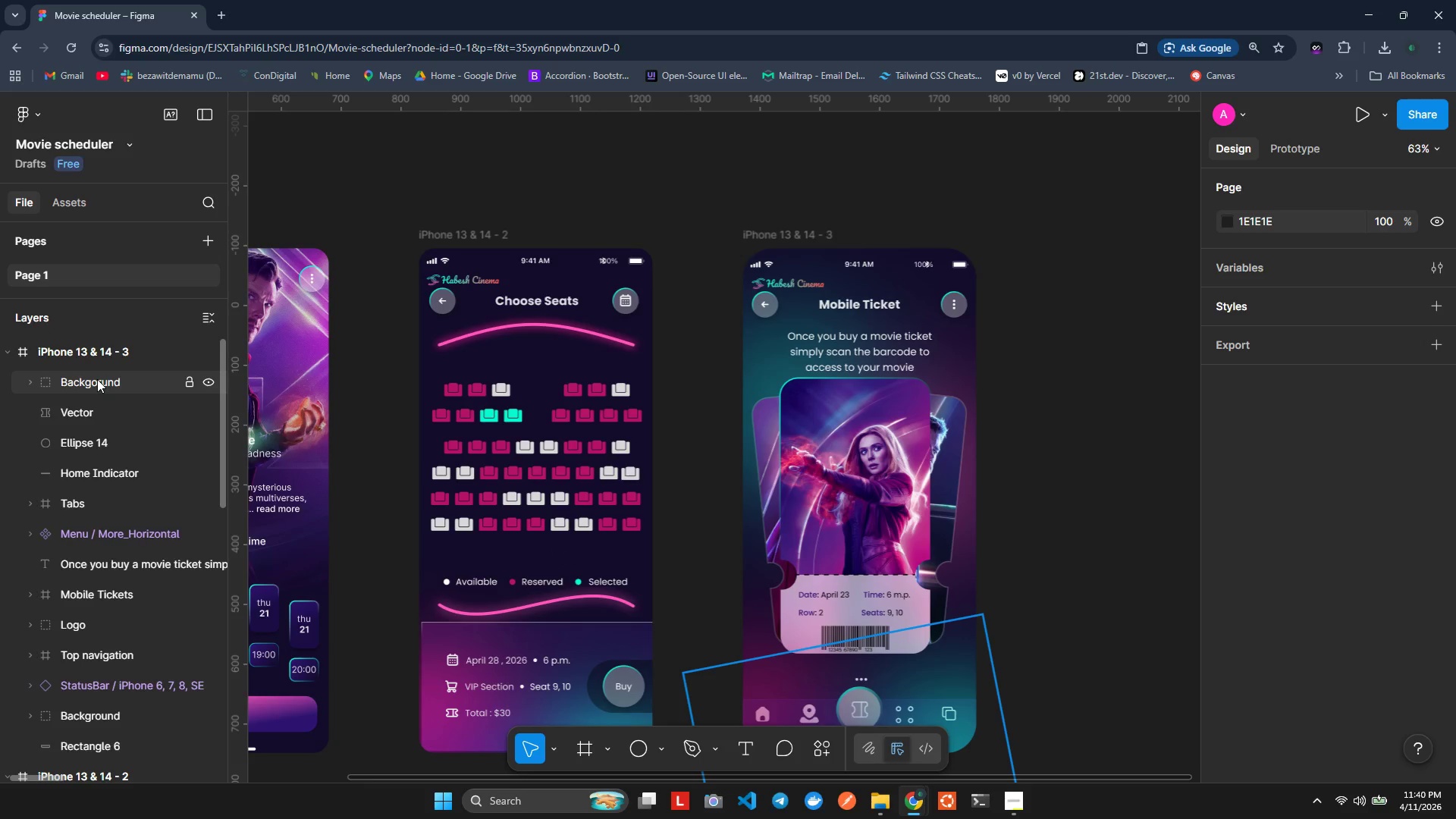 
wait(14.03)
 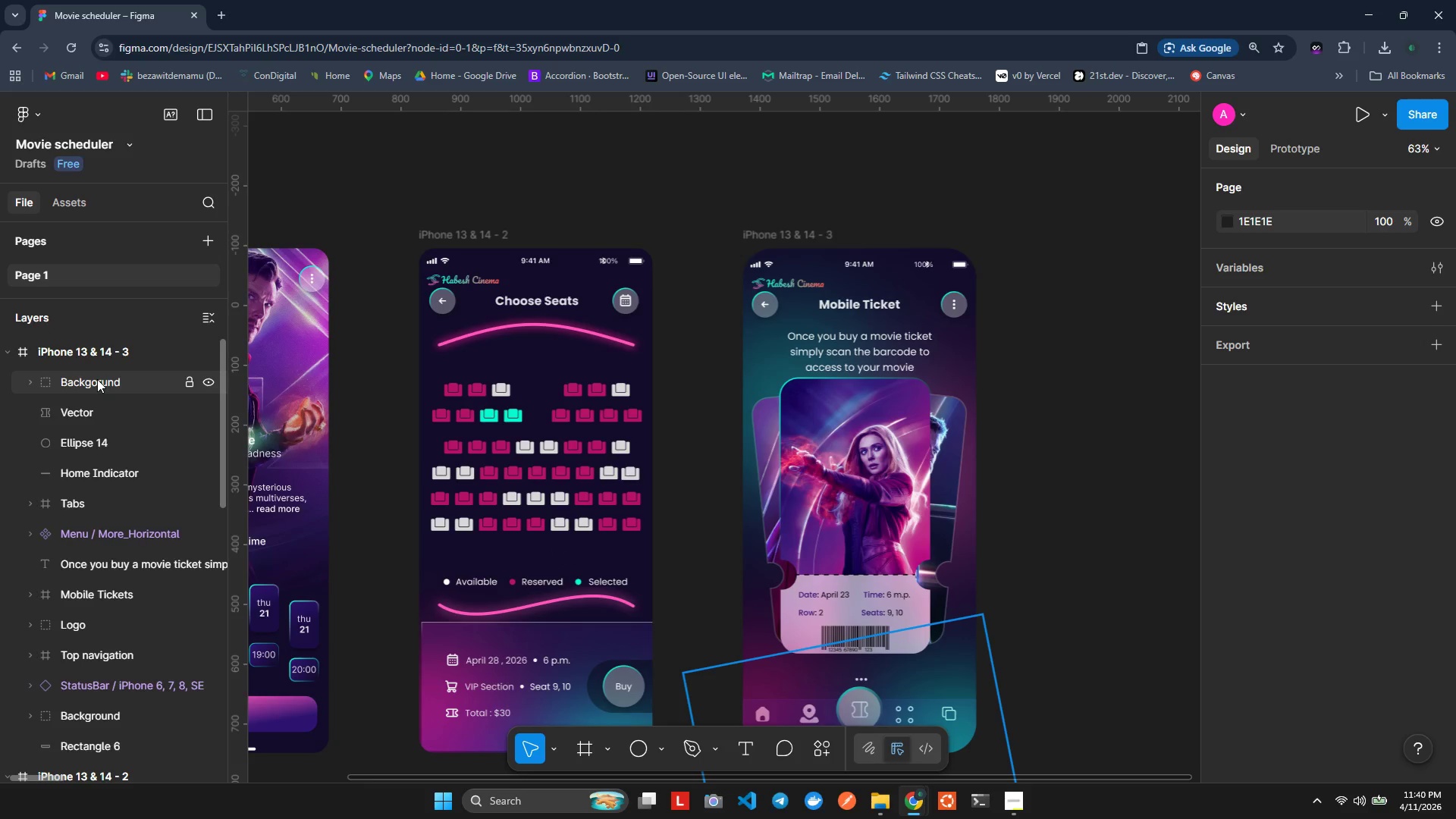 
left_click([59, 375])
 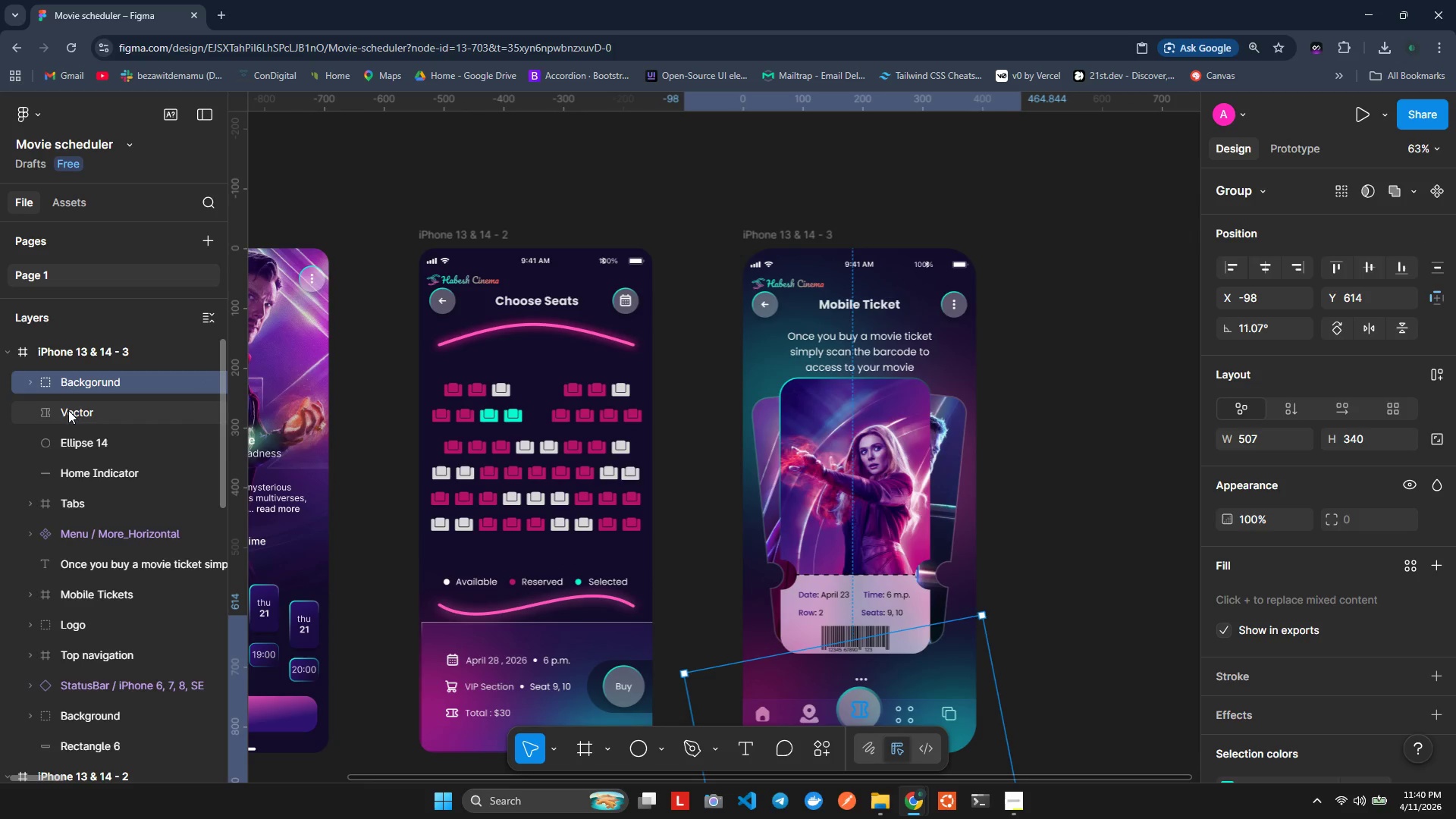 
hold_key(key=ControlLeft, duration=0.64)
 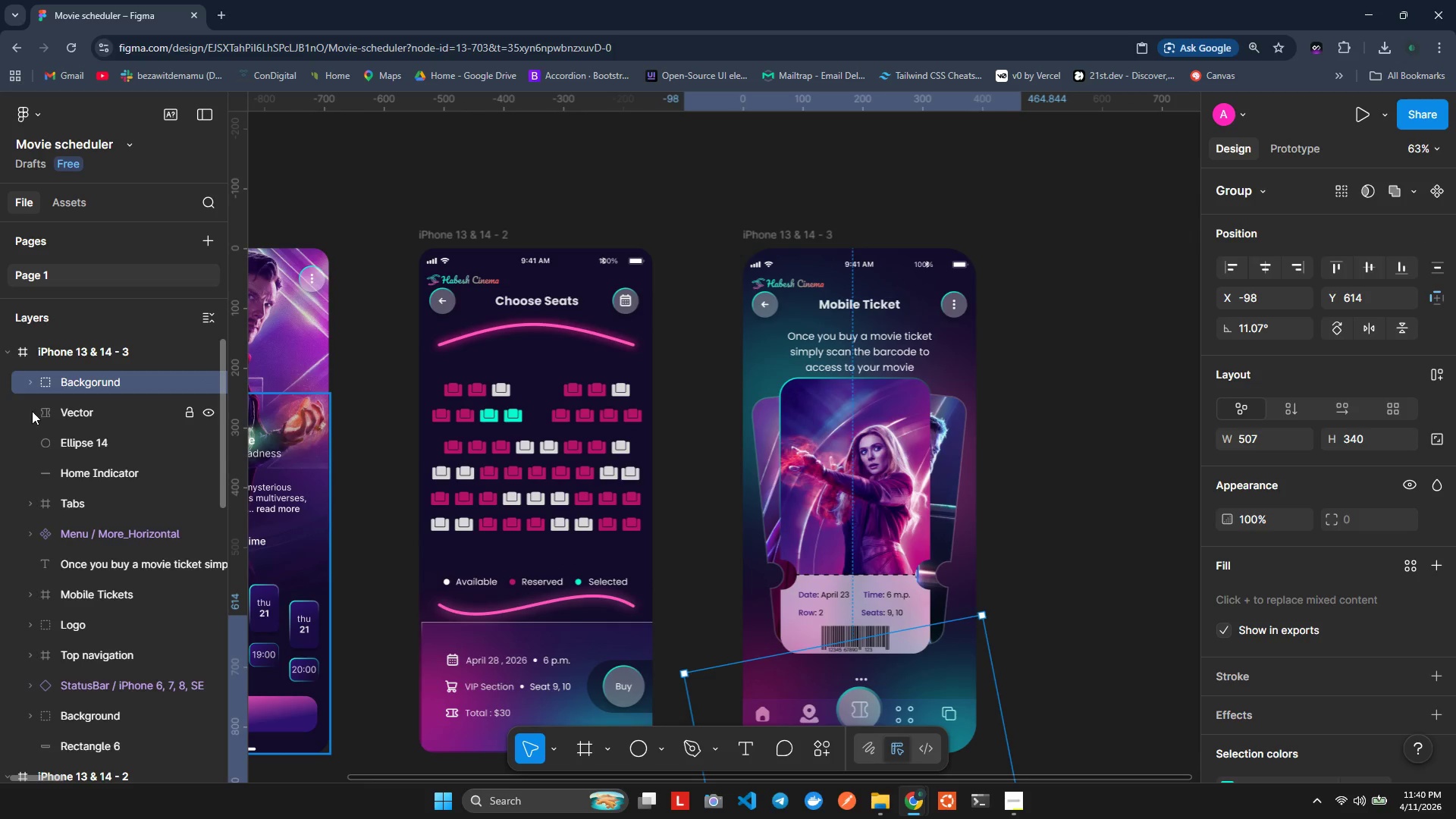 
hold_key(key=ShiftLeft, duration=0.83)
left_click([61, 408])
 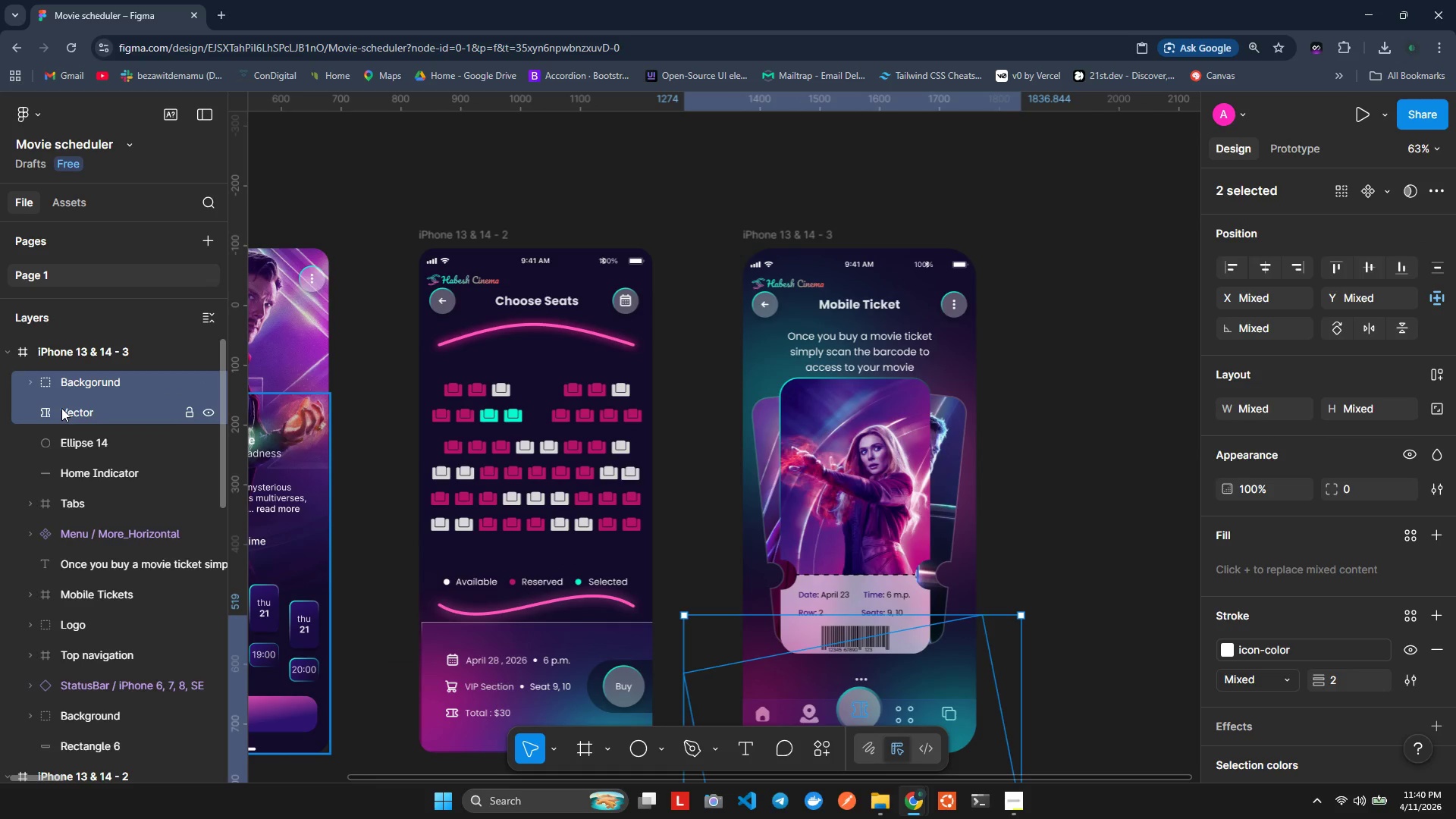 
key(Control+ControlLeft)
 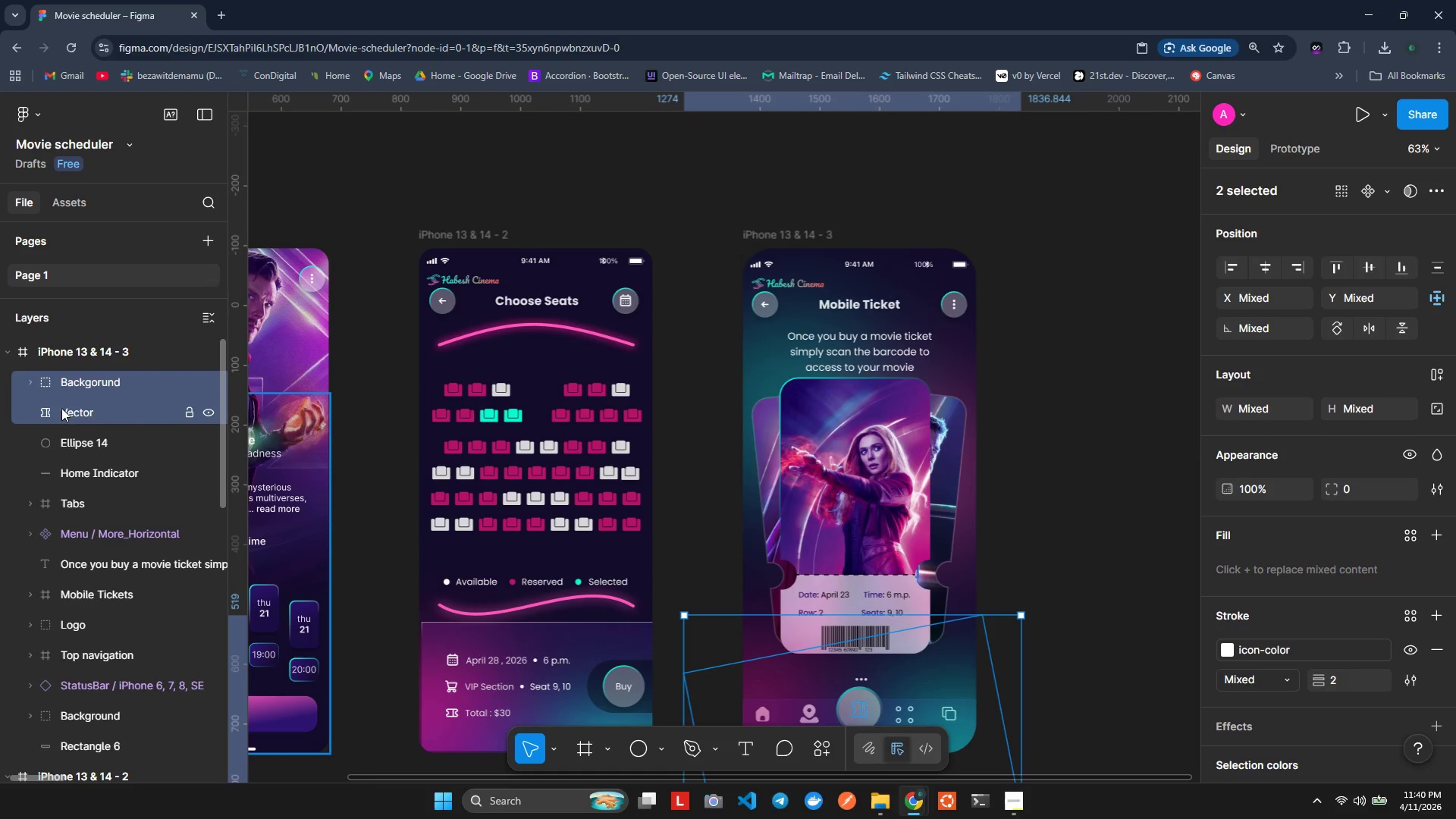 
hold_key(key=ShiftLeft, duration=1.5)
left_click([61, 408])
 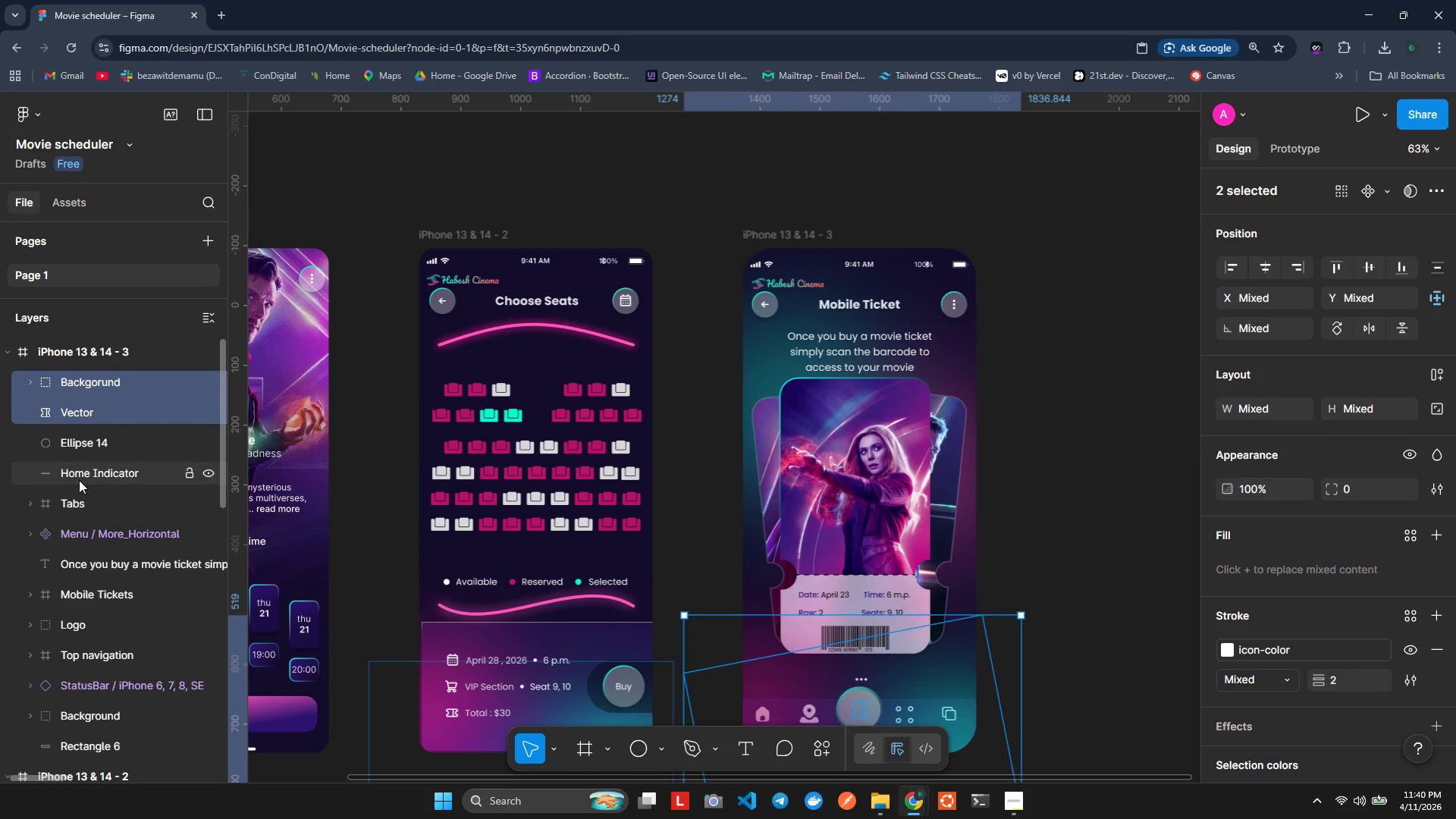 
hold_key(key=ShiftLeft, duration=1.5)
left_click([79, 443])
 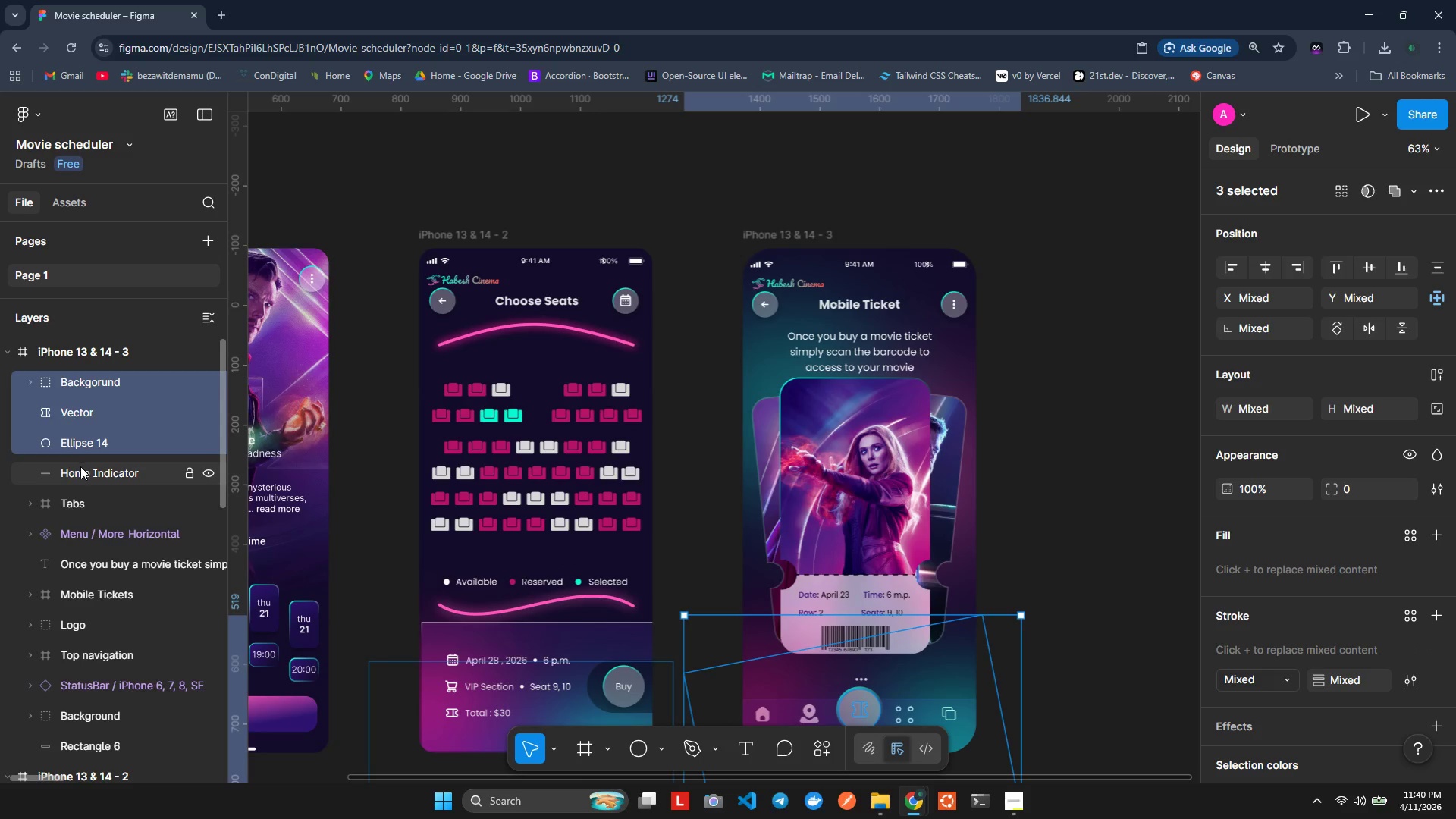 
left_click([80, 466])
 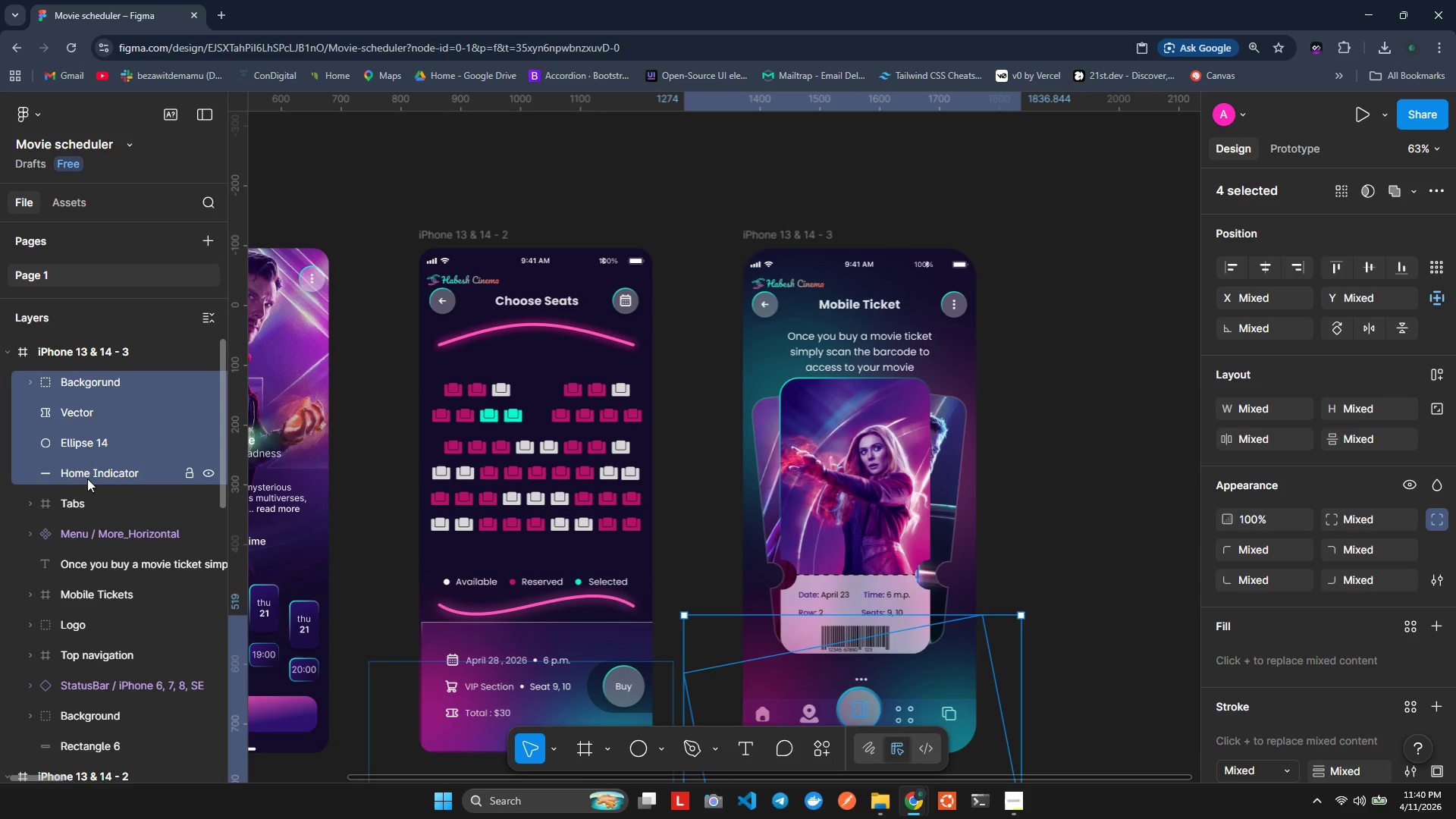 
key(Shift+ShiftLeft)
 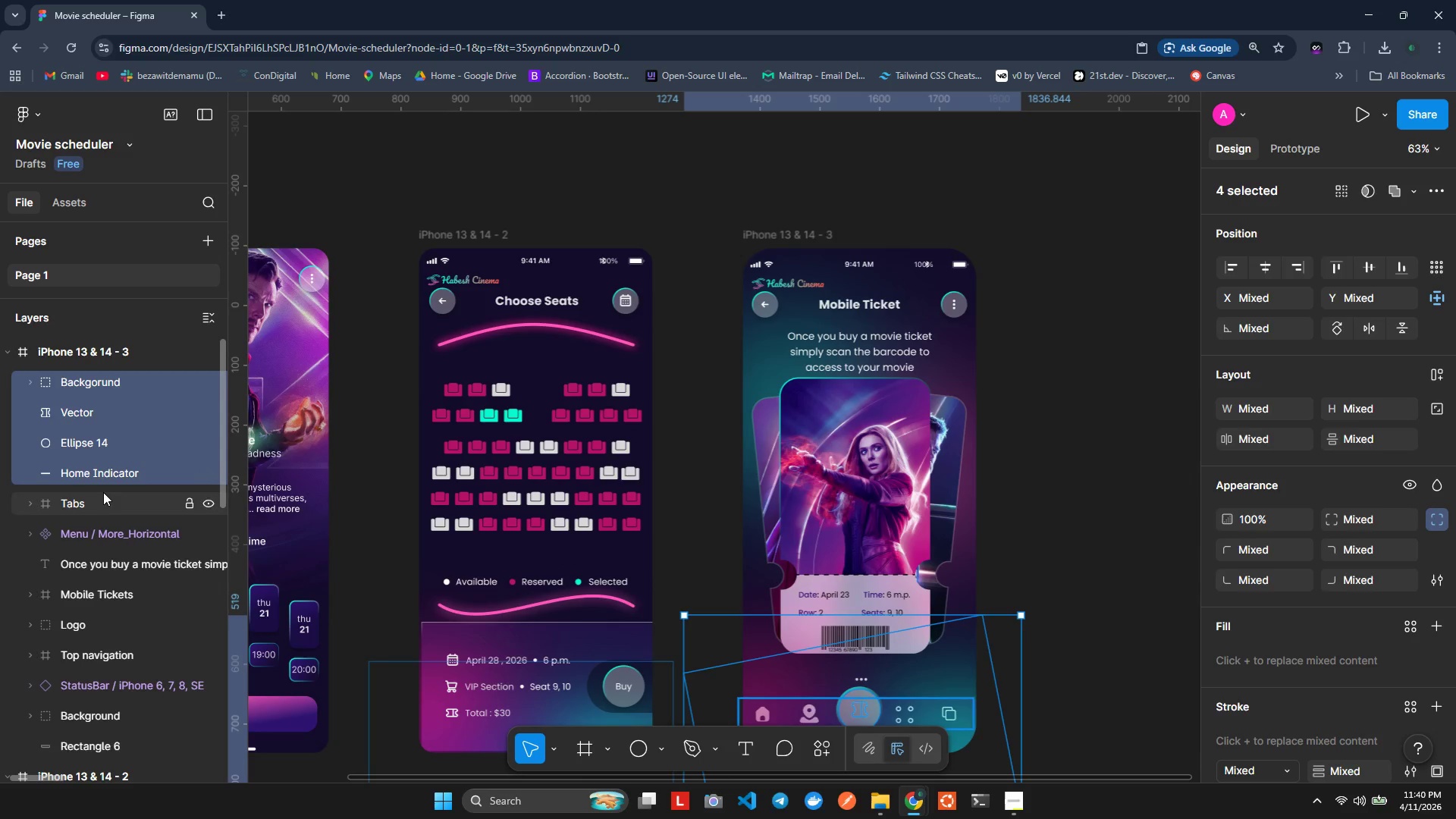 
key(Shift+ShiftLeft)
 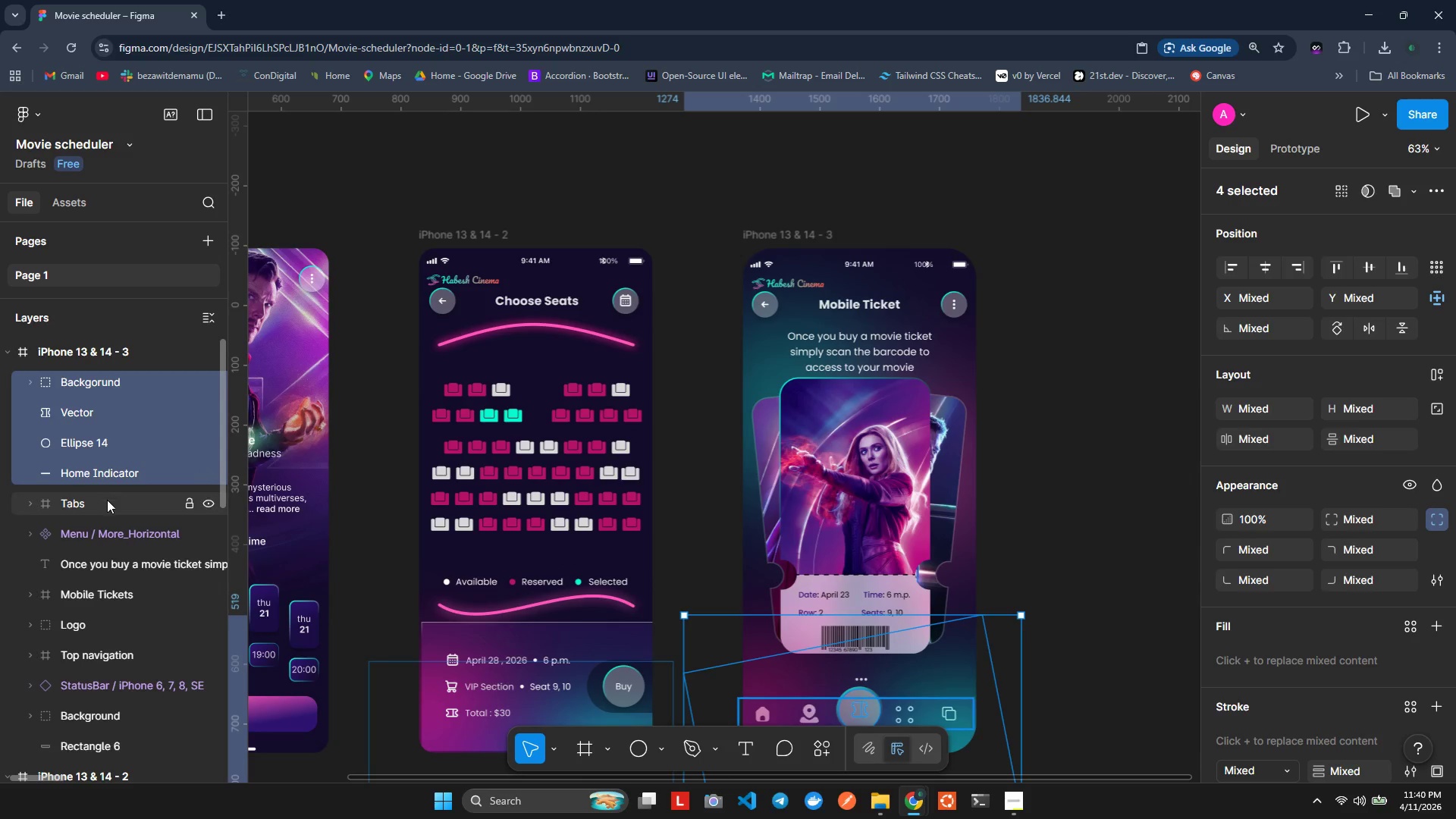 
key(Shift+ShiftLeft)
 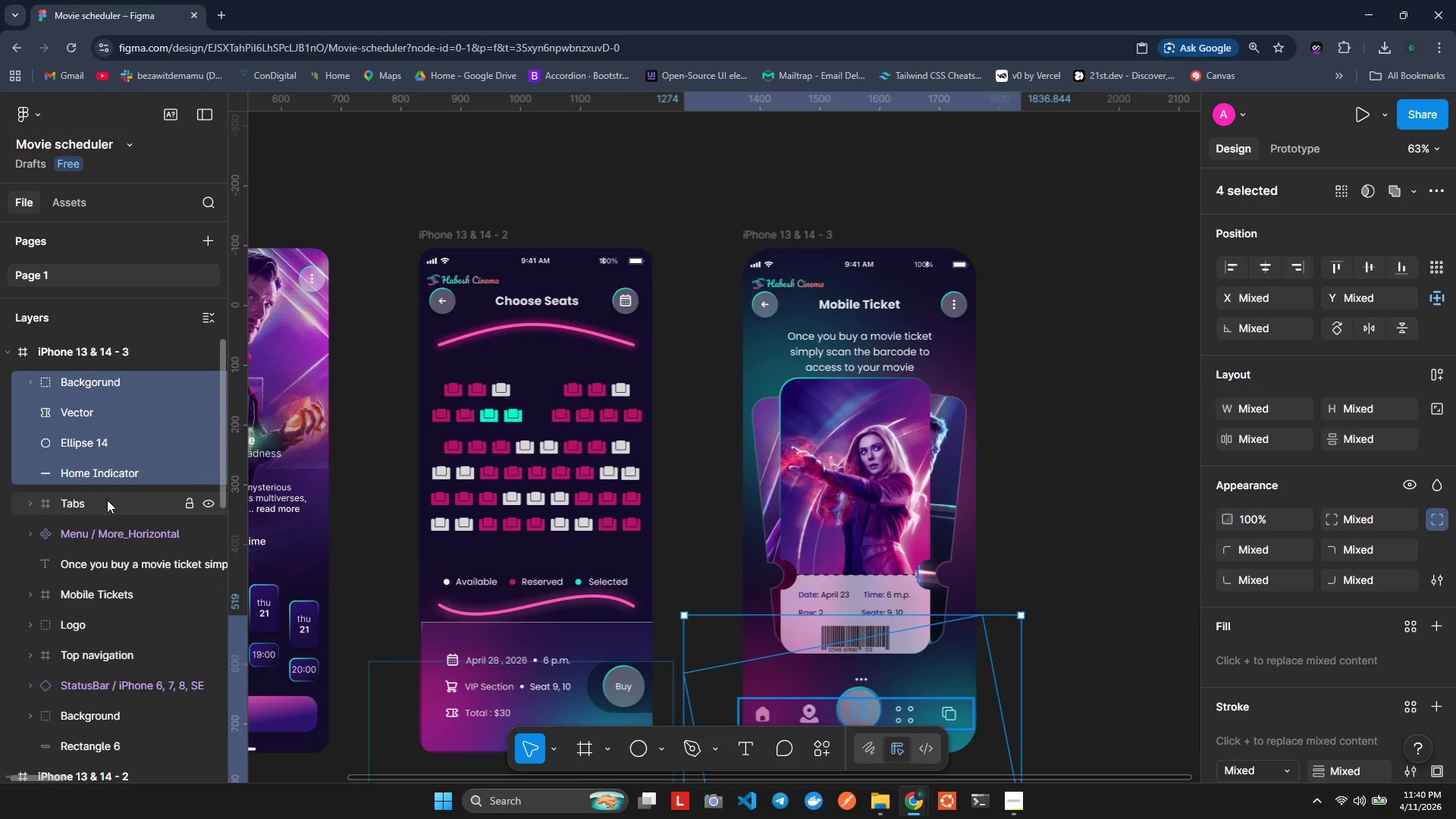 
key(Shift+ShiftLeft)
 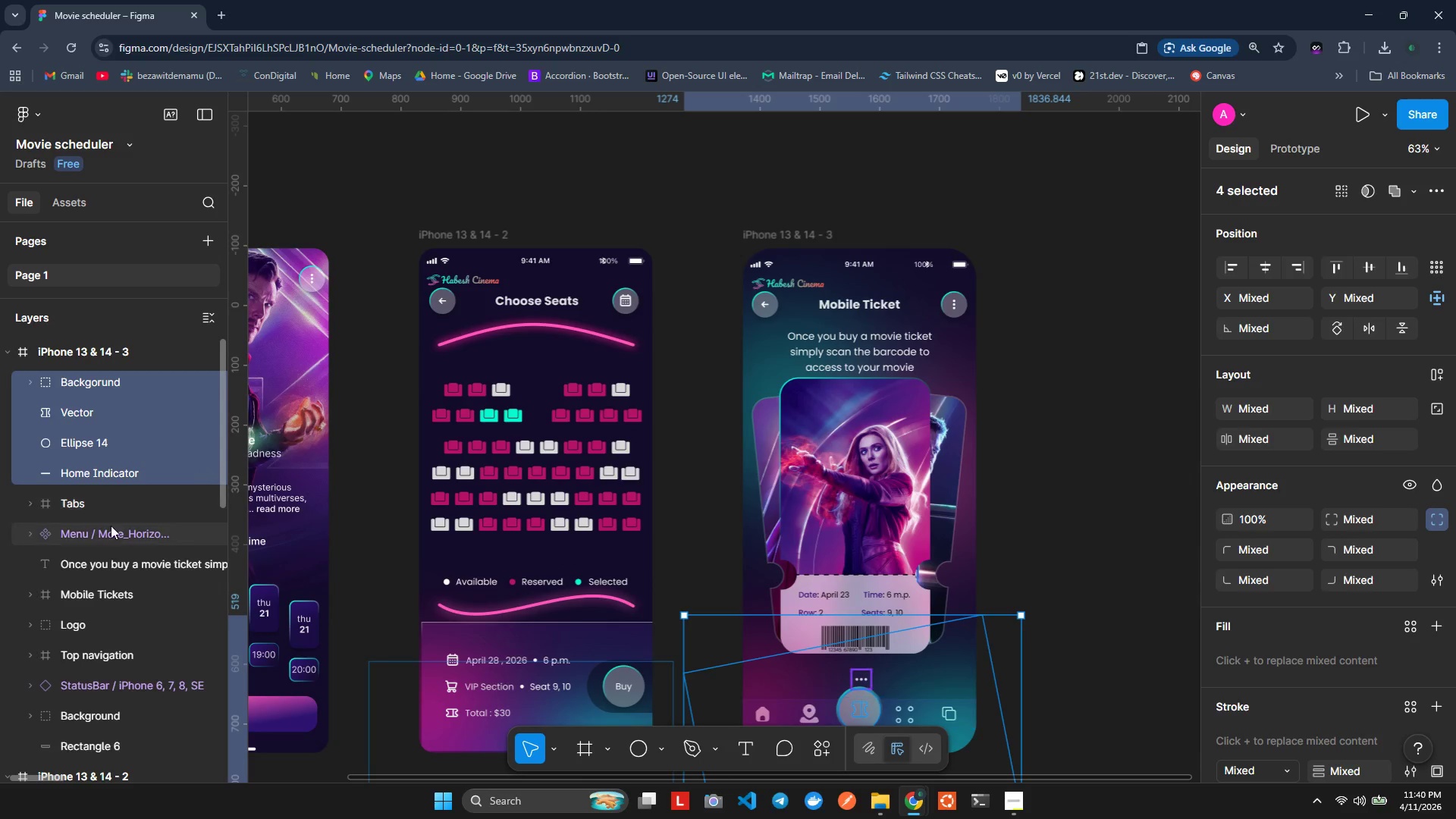 
key(Shift+ShiftLeft)
 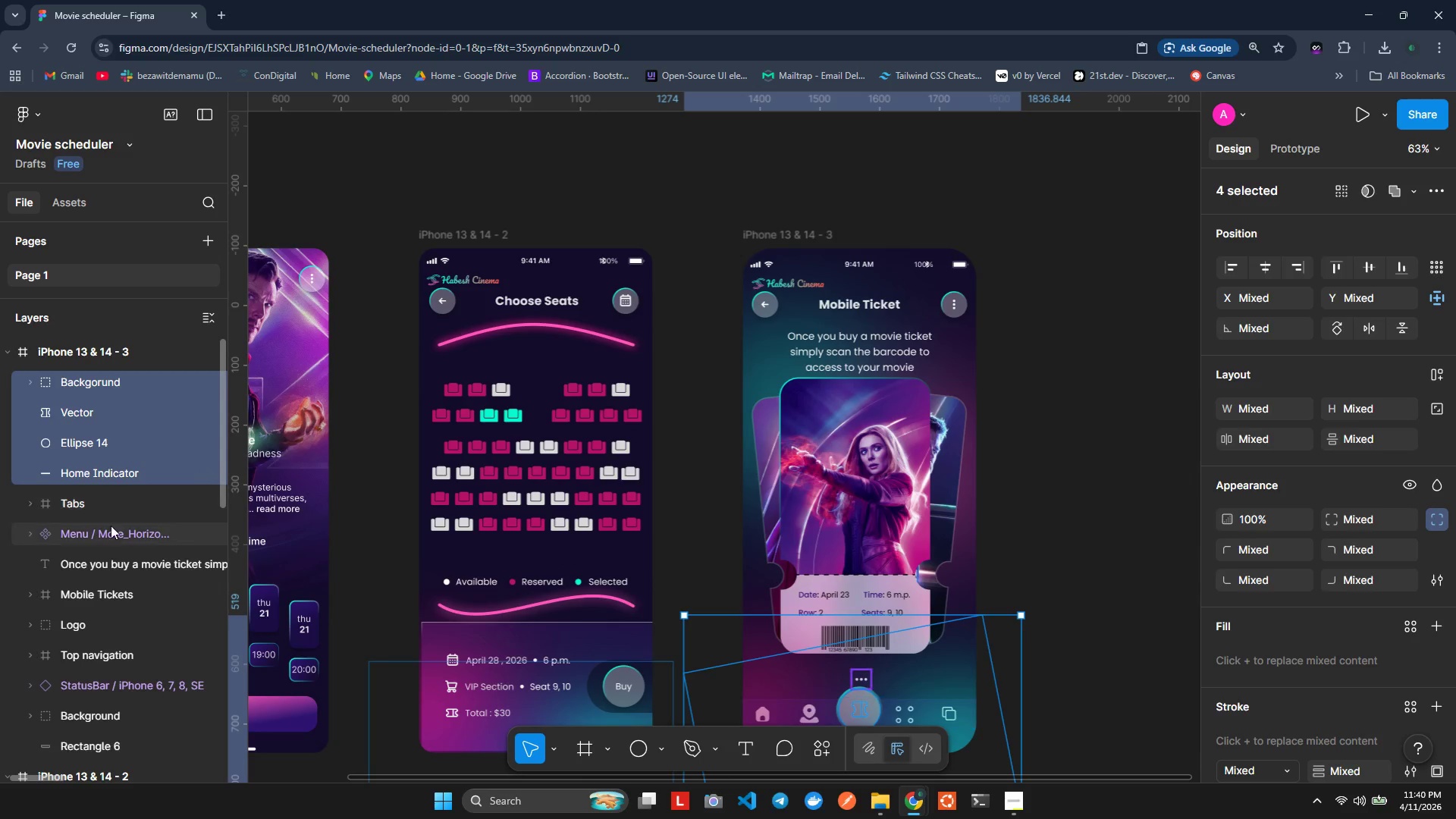 
key(Shift+ShiftLeft)
 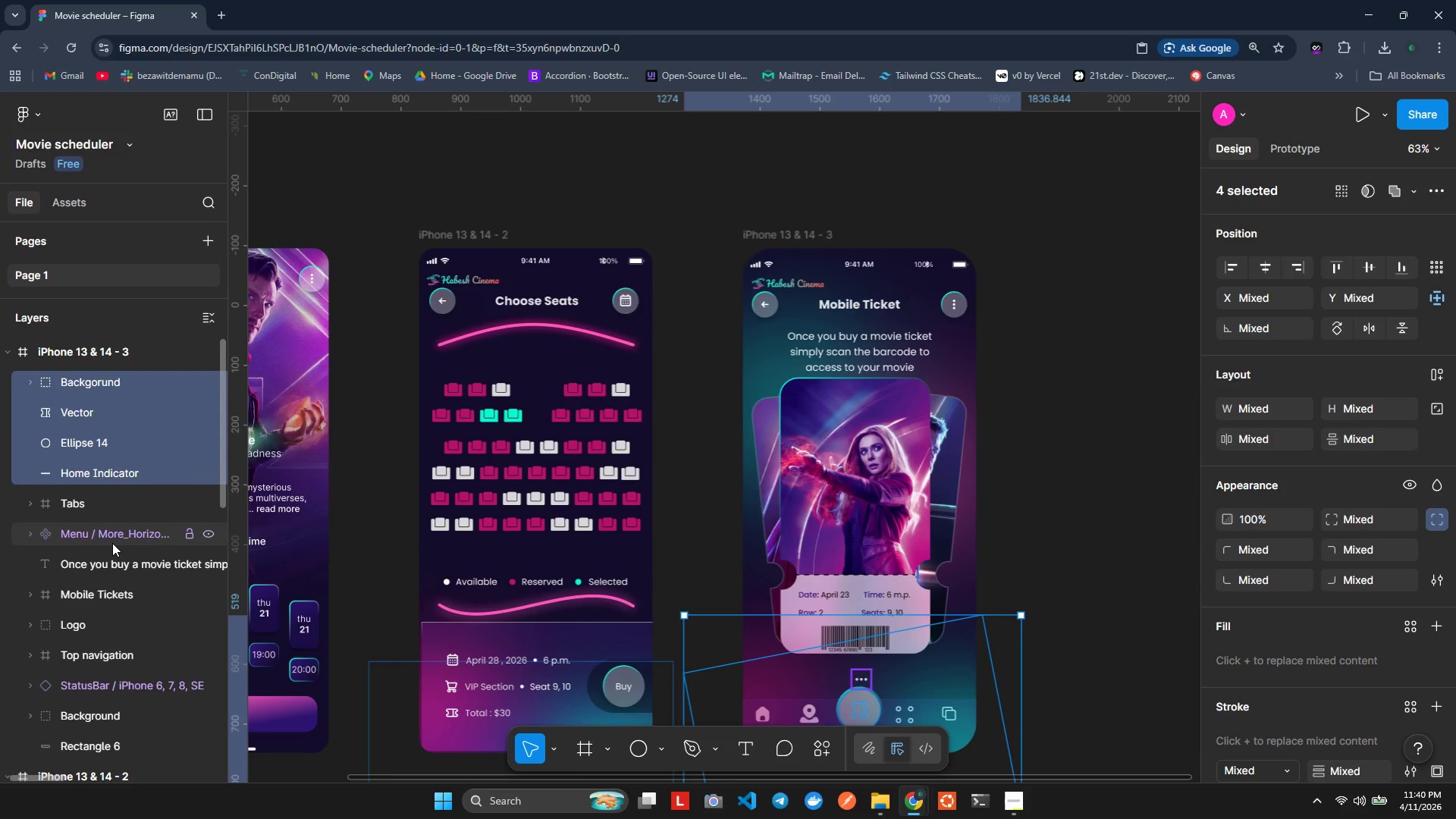 
key(Shift+ShiftLeft)
 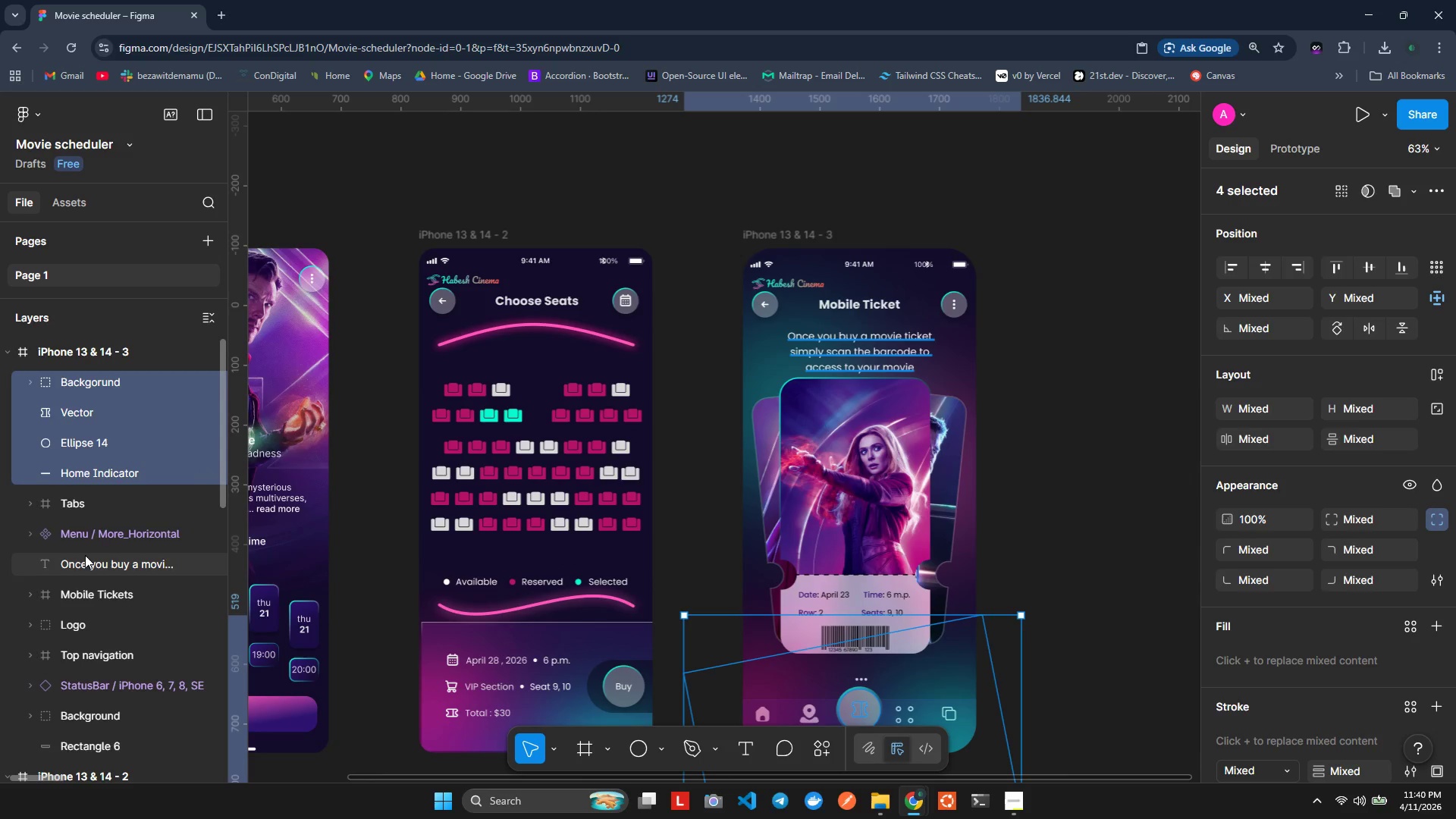 
scroll: coordinate [80, 548], scroll_direction: down, amount: 1.0
 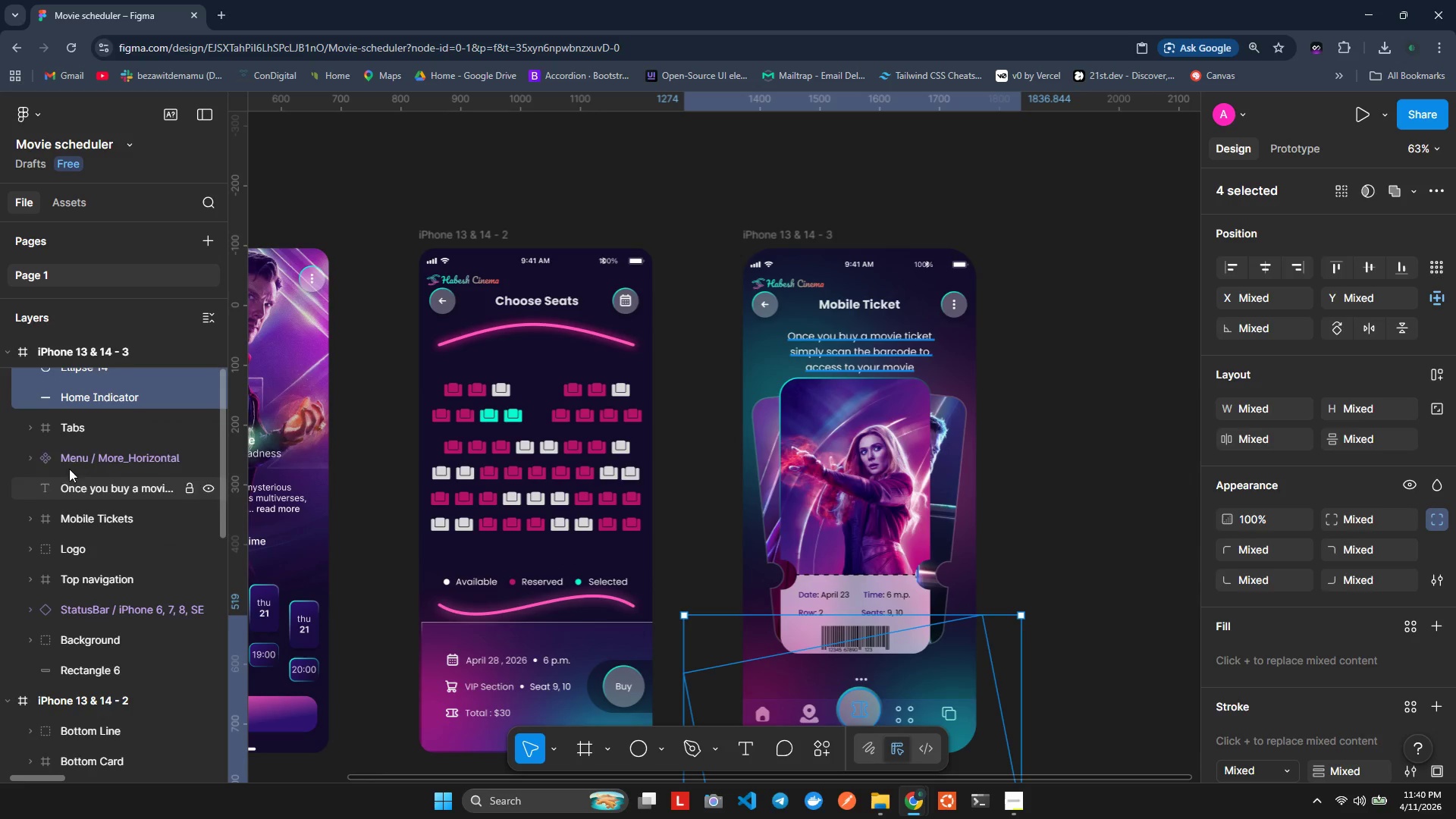 
hold_key(key=ShiftLeft, duration=1.51)
left_click([70, 431])
 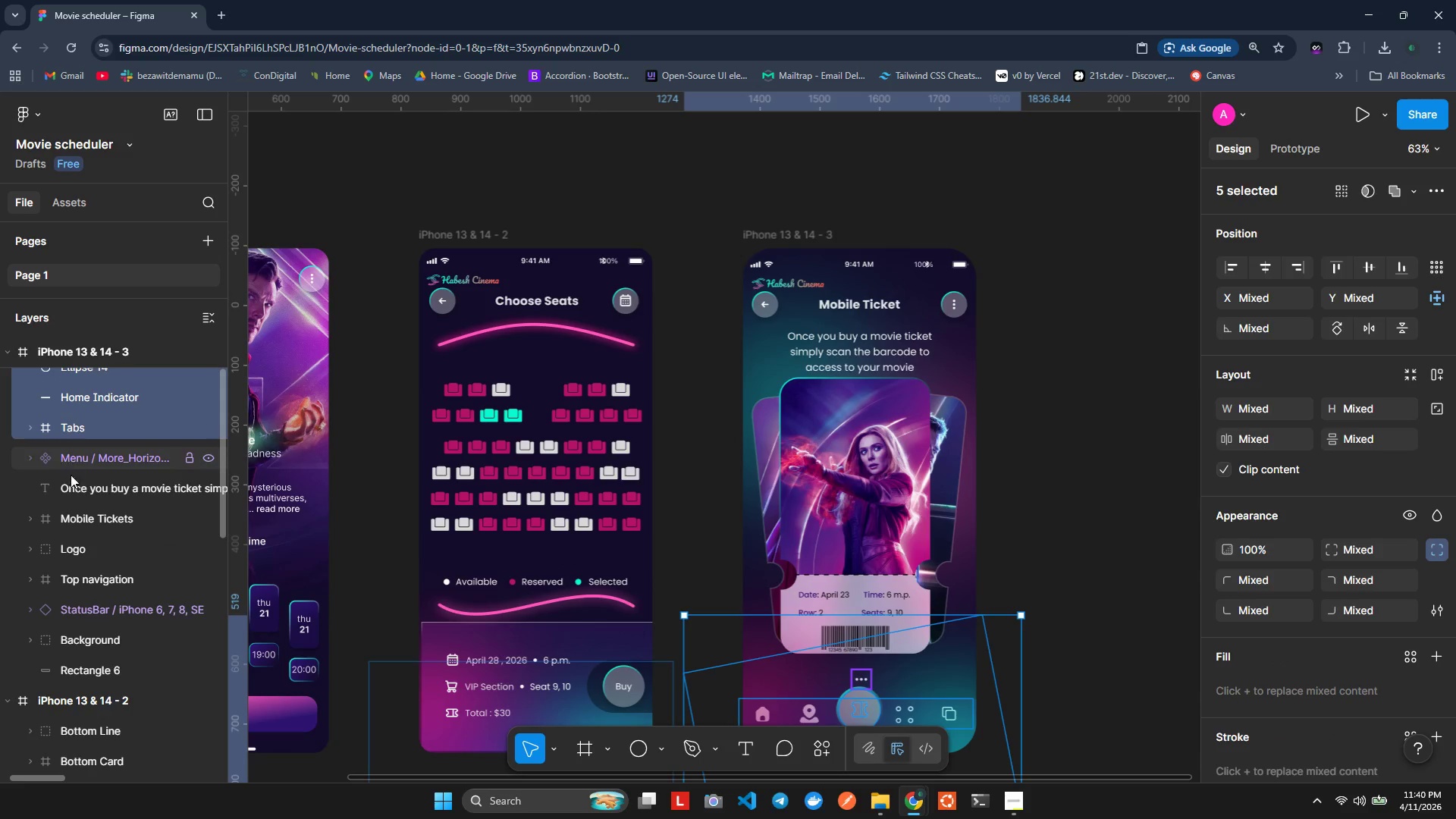 
key(Shift+ShiftLeft)
 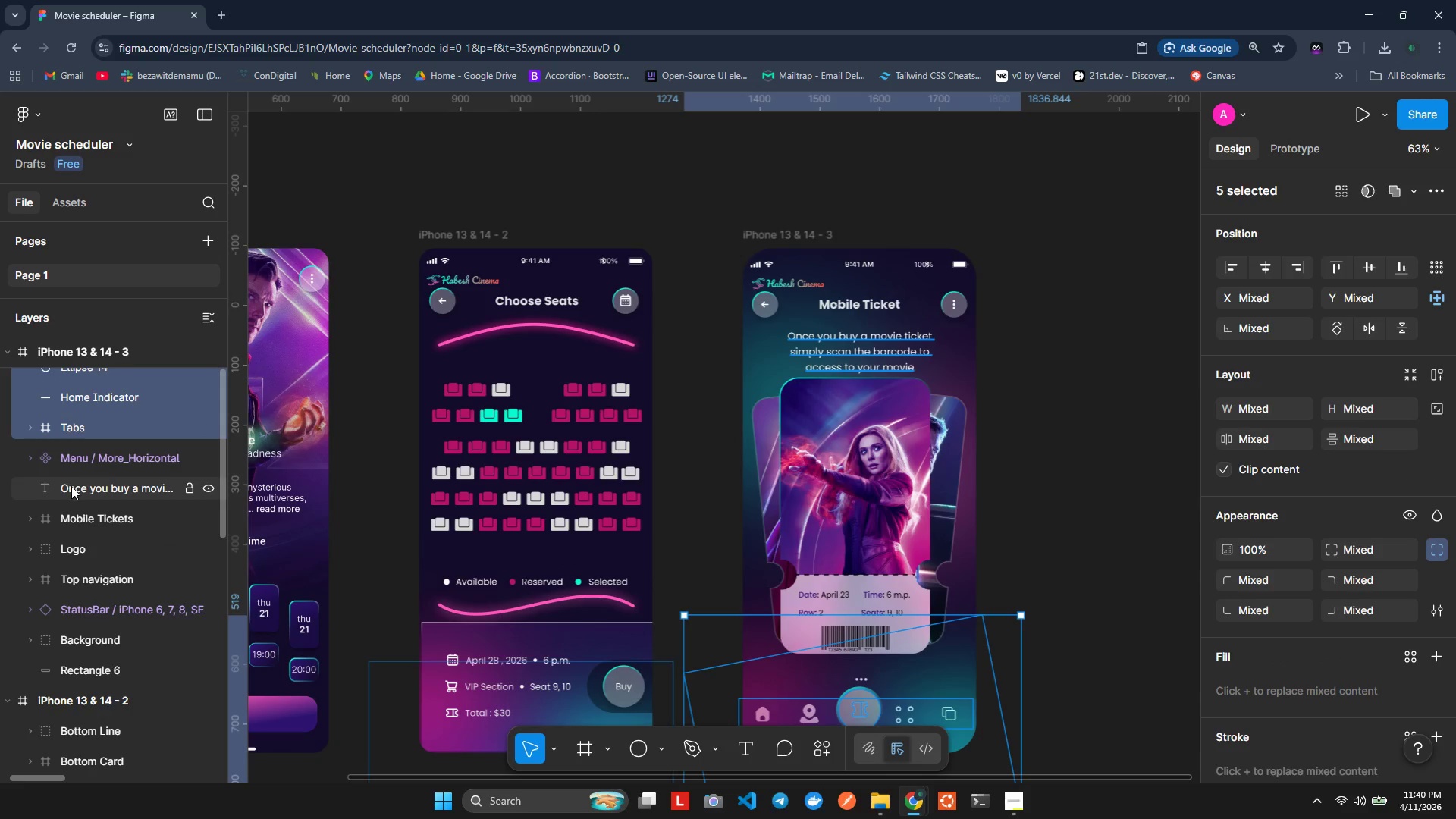 
key(Shift+ShiftLeft)
 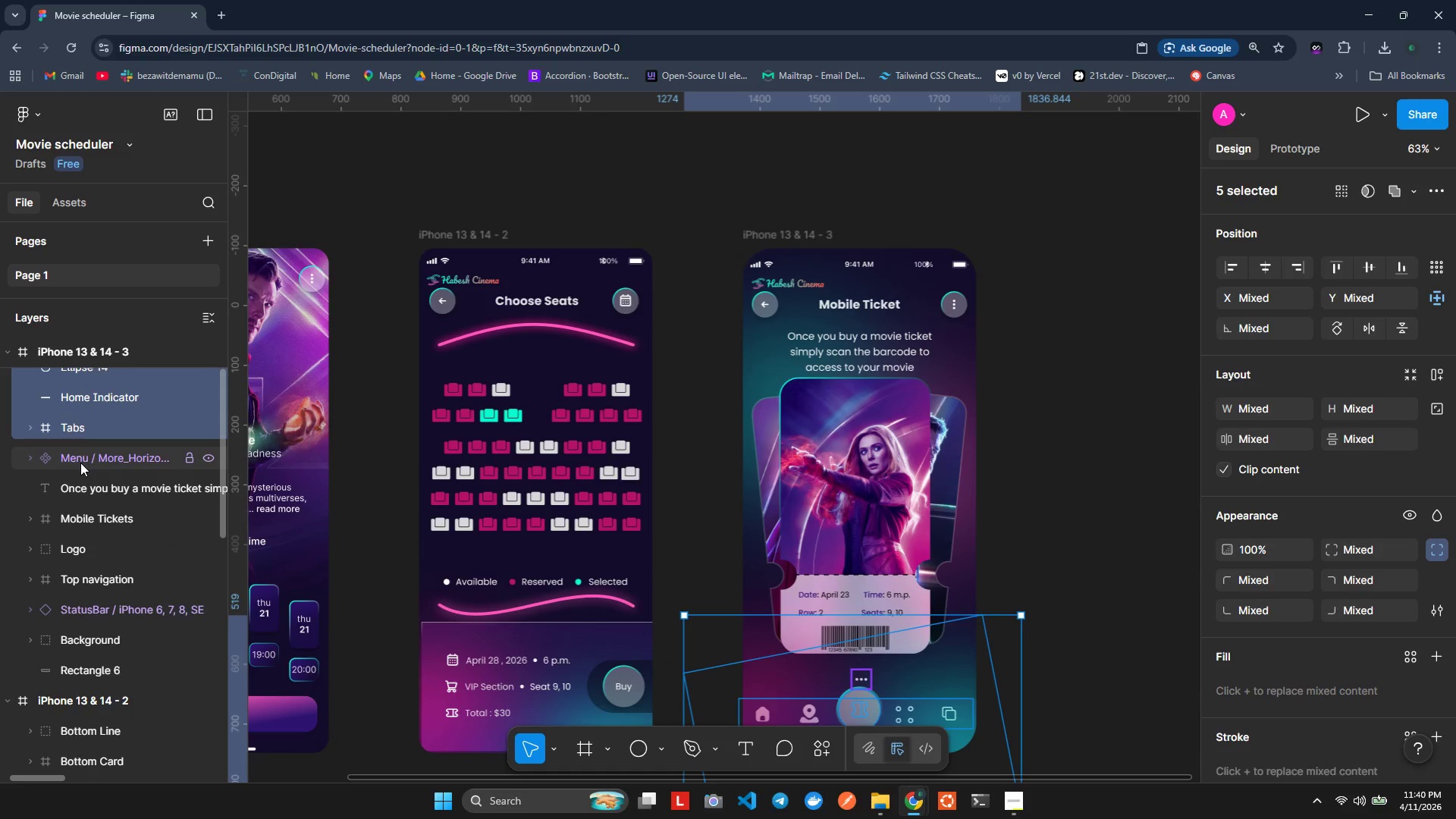 
hold_key(key=ShiftLeft, duration=1.5)
left_click([80, 463])
 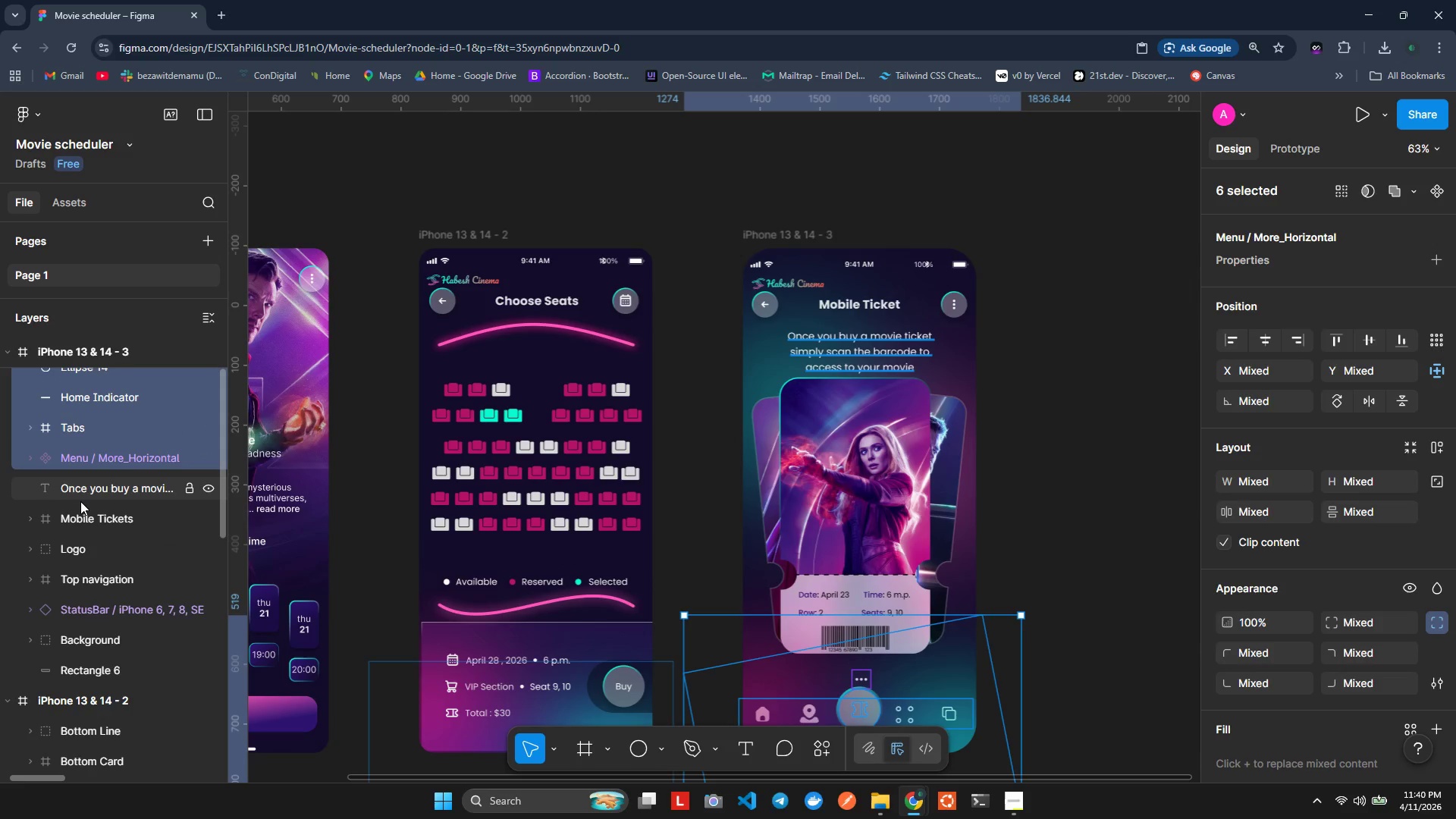 
hold_key(key=ShiftLeft, duration=1.5)
left_click([80, 501])
 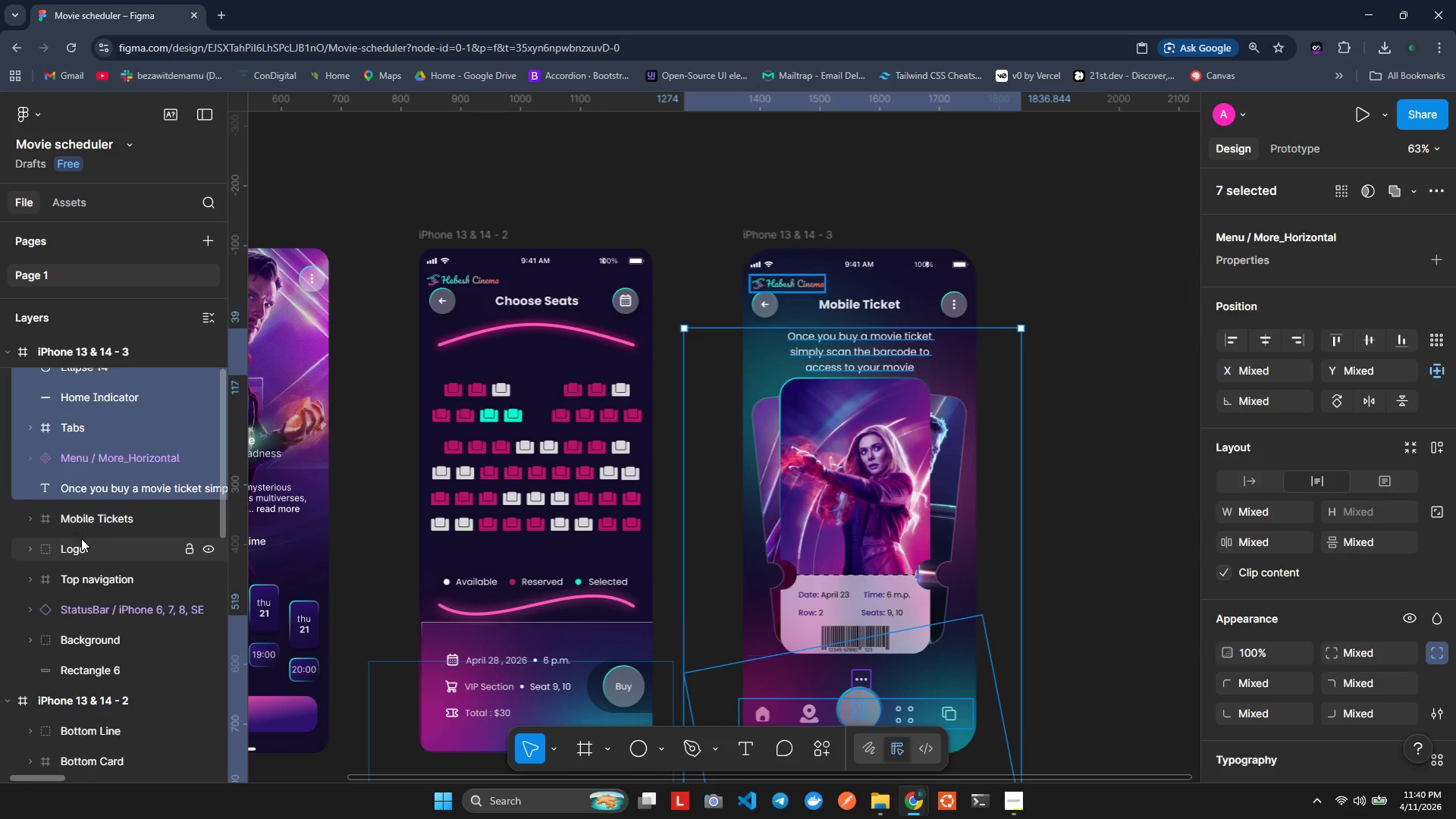 
hold_key(key=ShiftLeft, duration=1.14)
 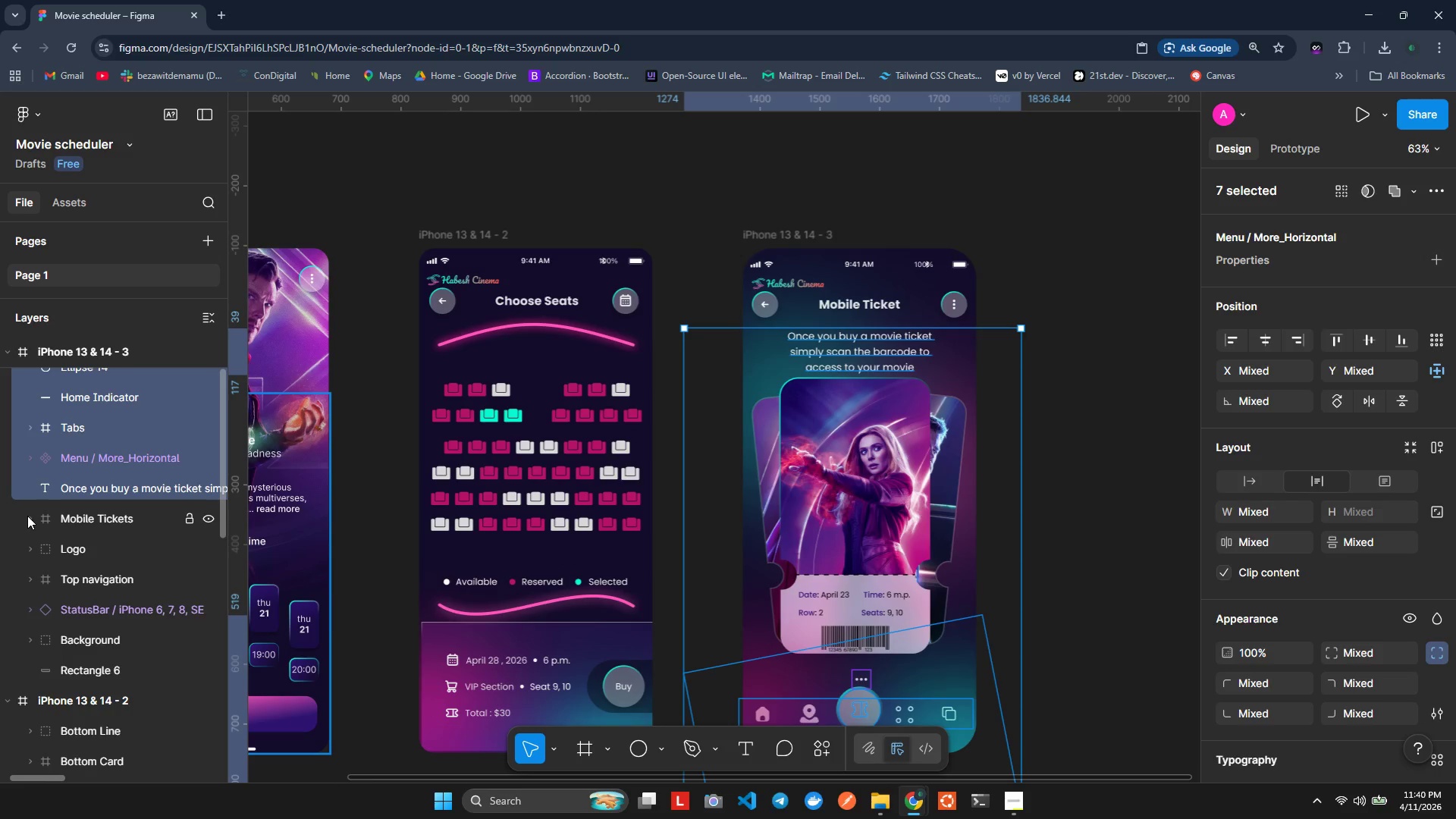 
left_click([28, 516])
 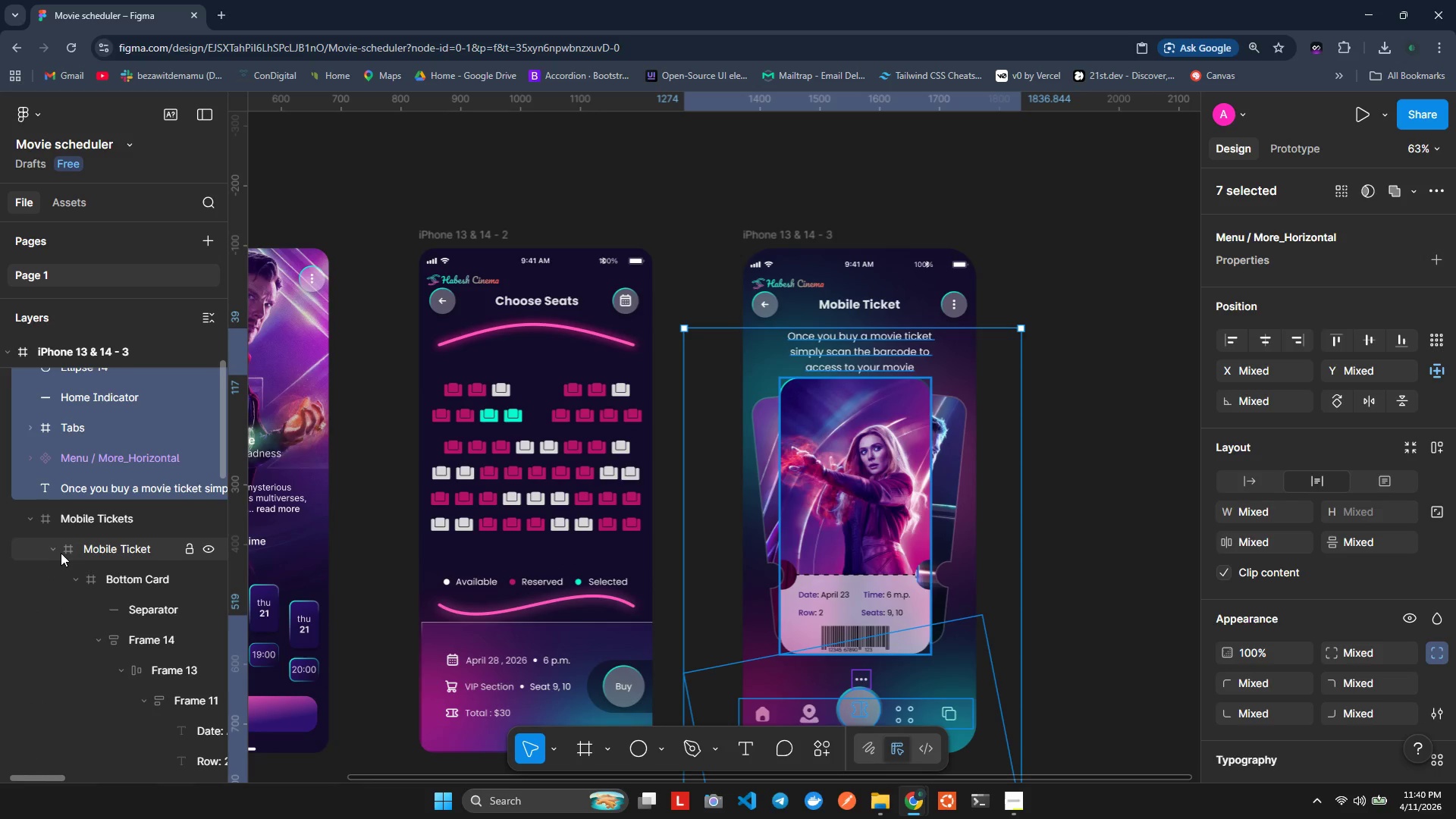 
left_click([54, 546])
 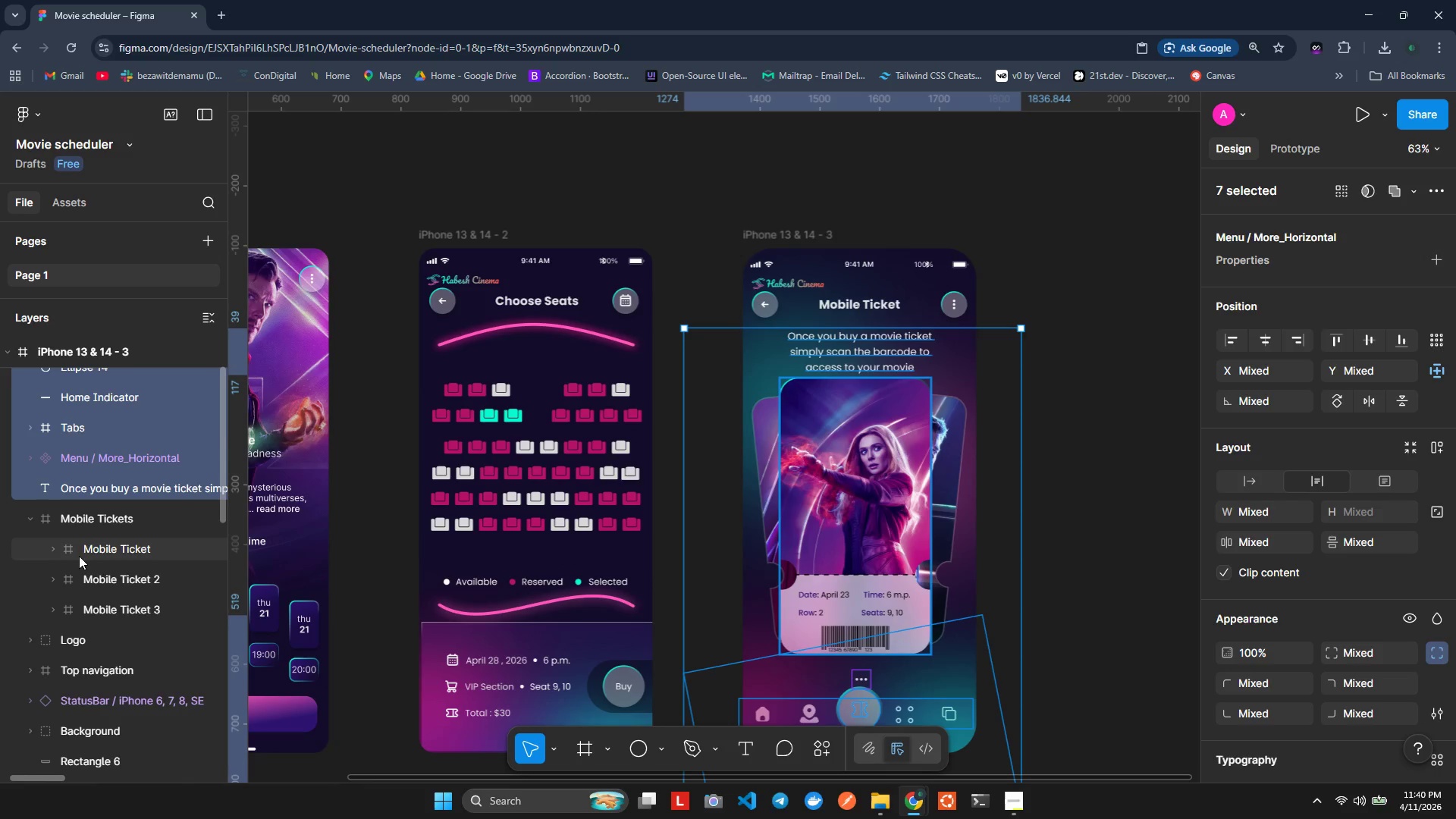 
hold_key(key=ShiftLeft, duration=1.5)
left_click([84, 550])
 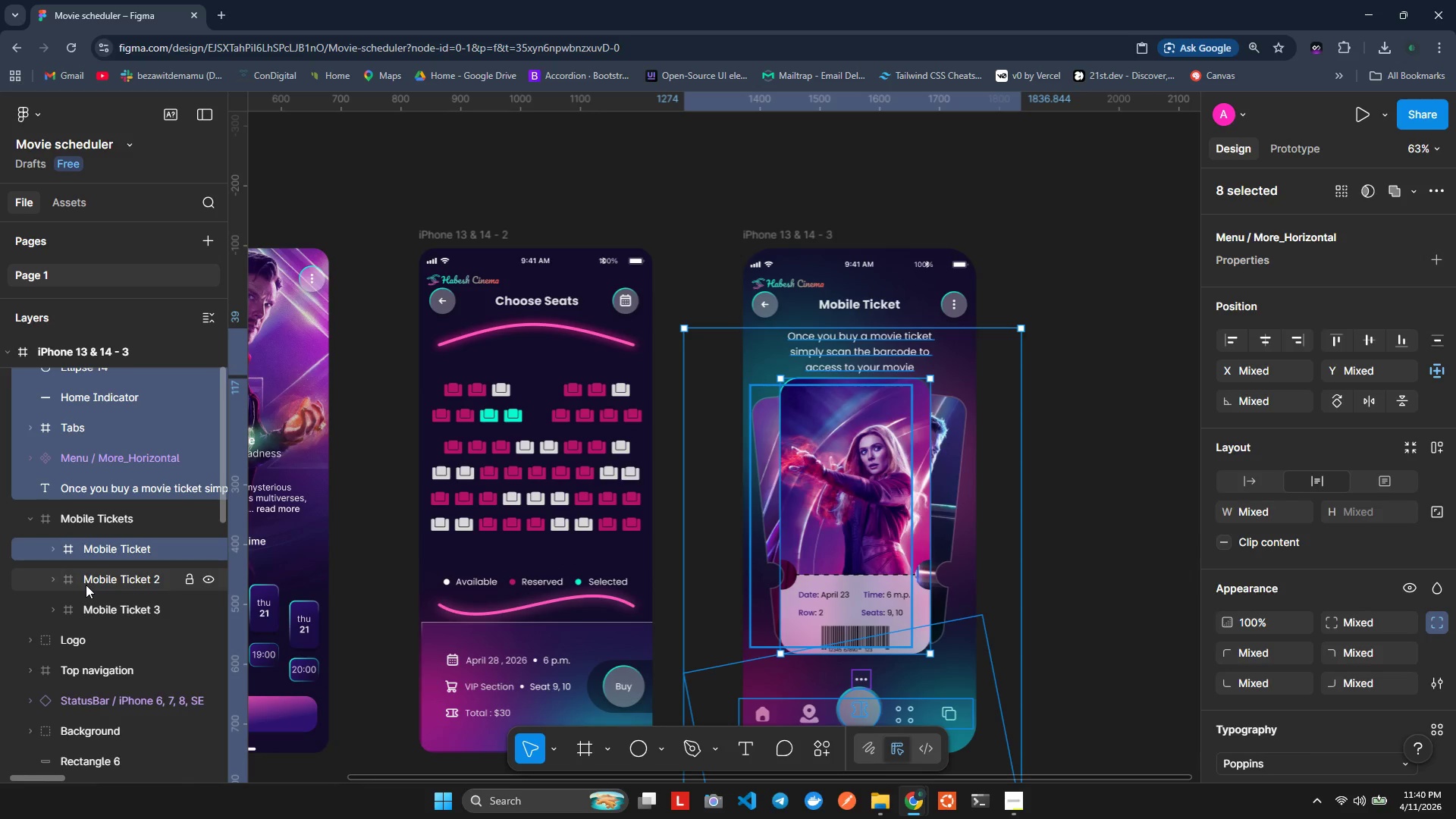 
left_click([87, 585])
 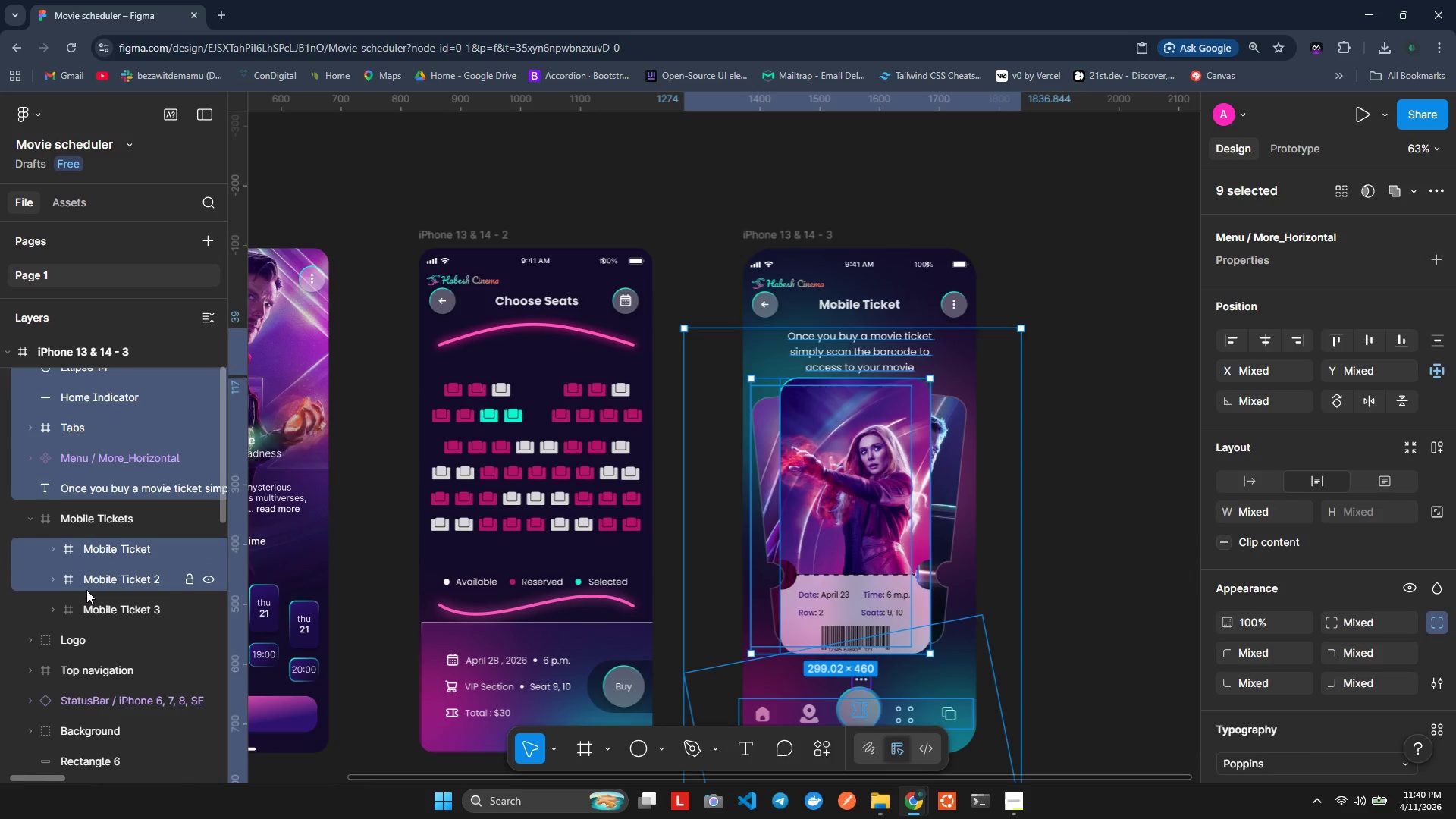 
hold_key(key=ShiftLeft, duration=0.86)
left_click([88, 601])
 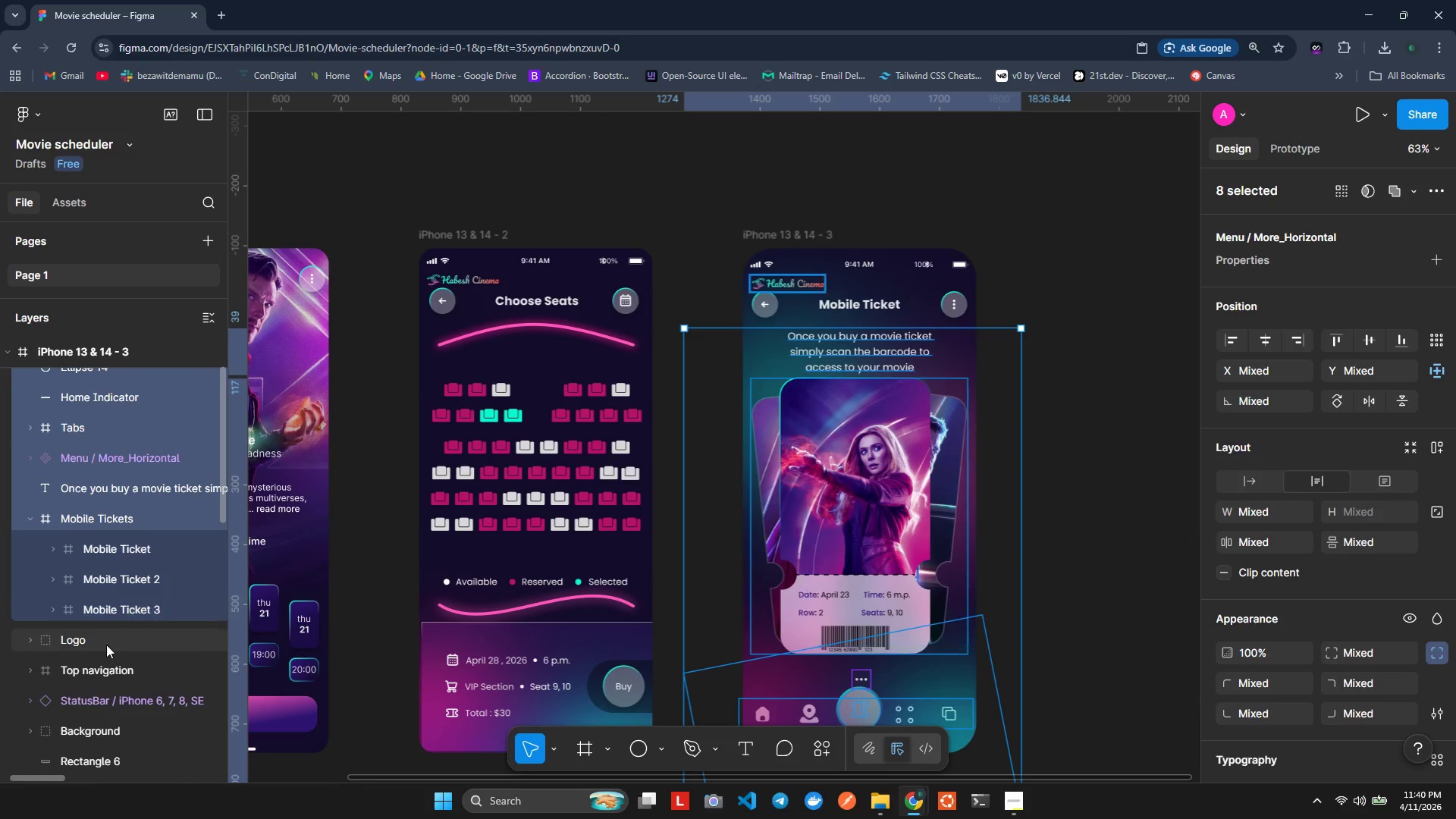 
scroll: coordinate [100, 657], scroll_direction: down, amount: 1.0
 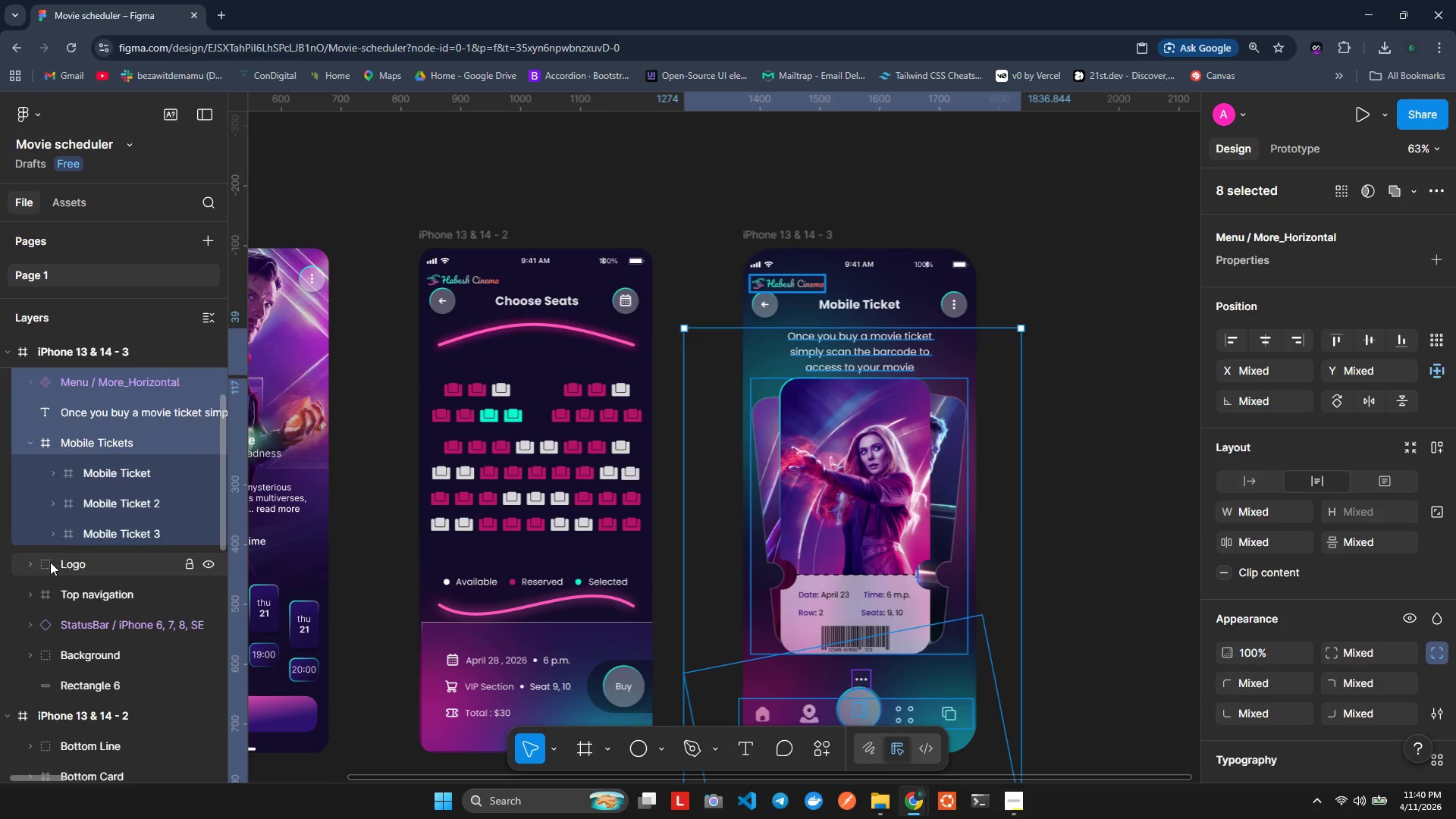 
hold_key(key=ShiftLeft, duration=0.73)
left_click([53, 562])
 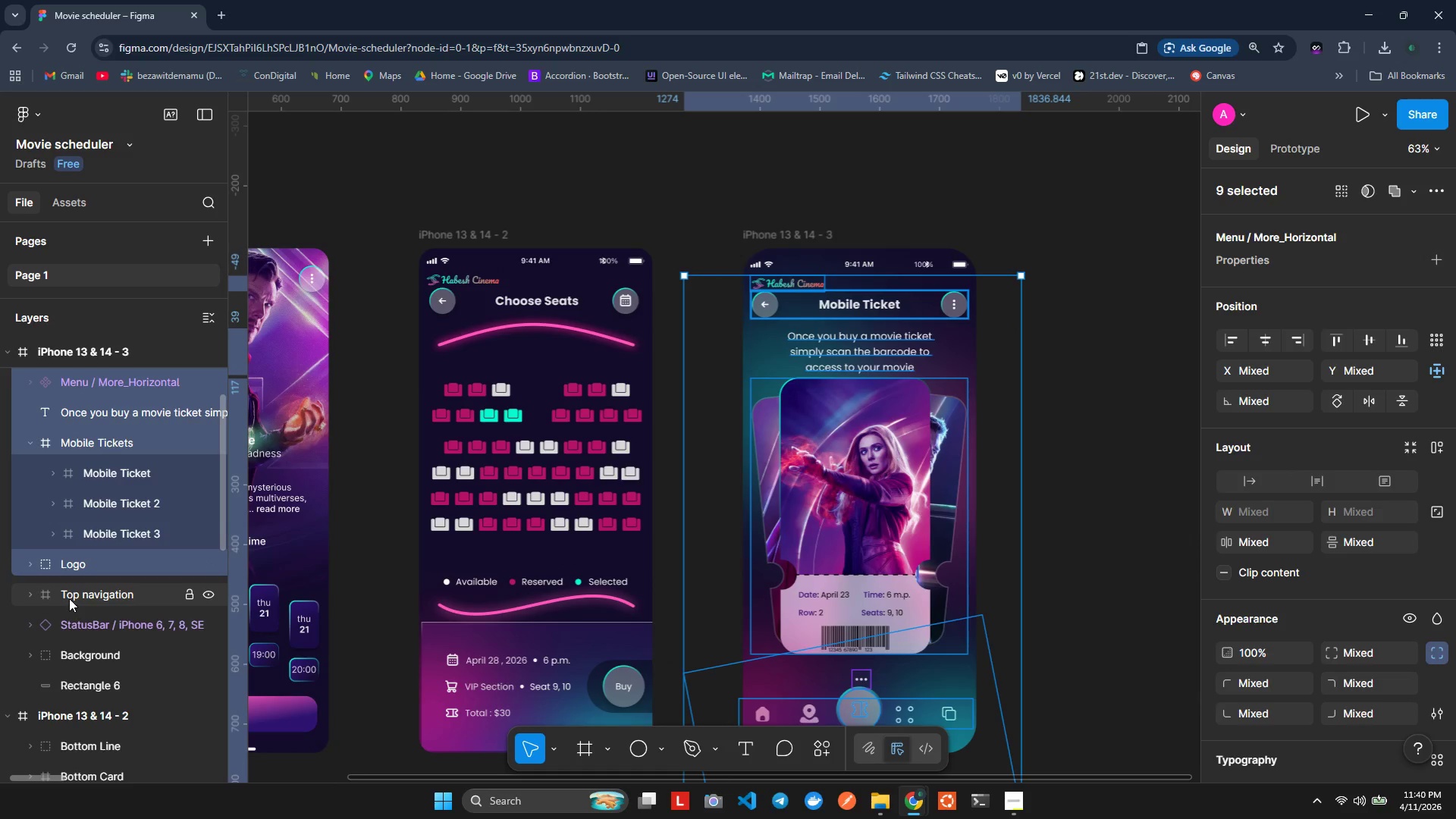 
hold_key(key=ShiftLeft, duration=0.42)
 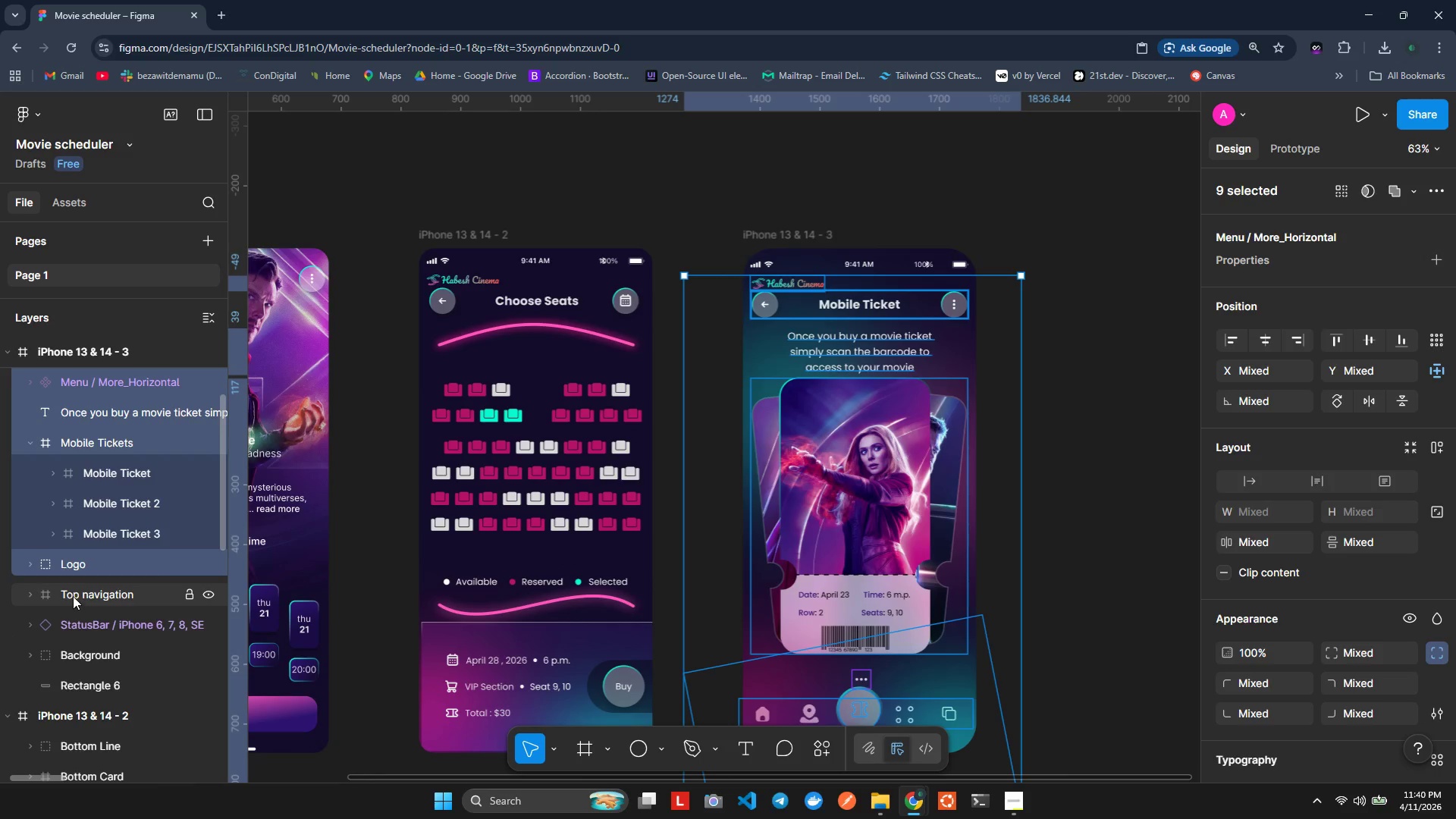 
hold_key(key=ShiftLeft, duration=0.64)
left_click([74, 595])
 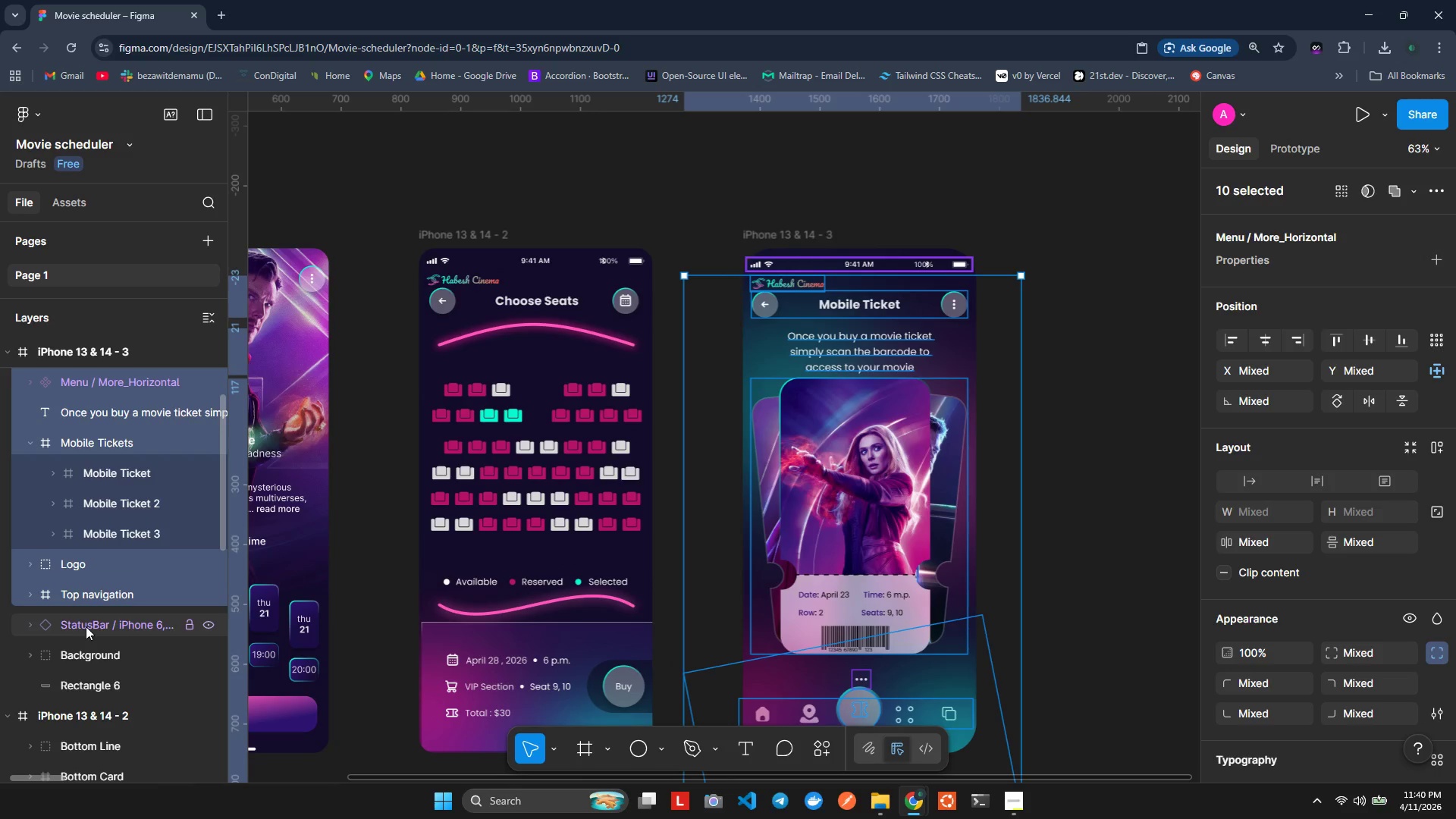 
hold_key(key=ShiftLeft, duration=0.67)
left_click([86, 626])
 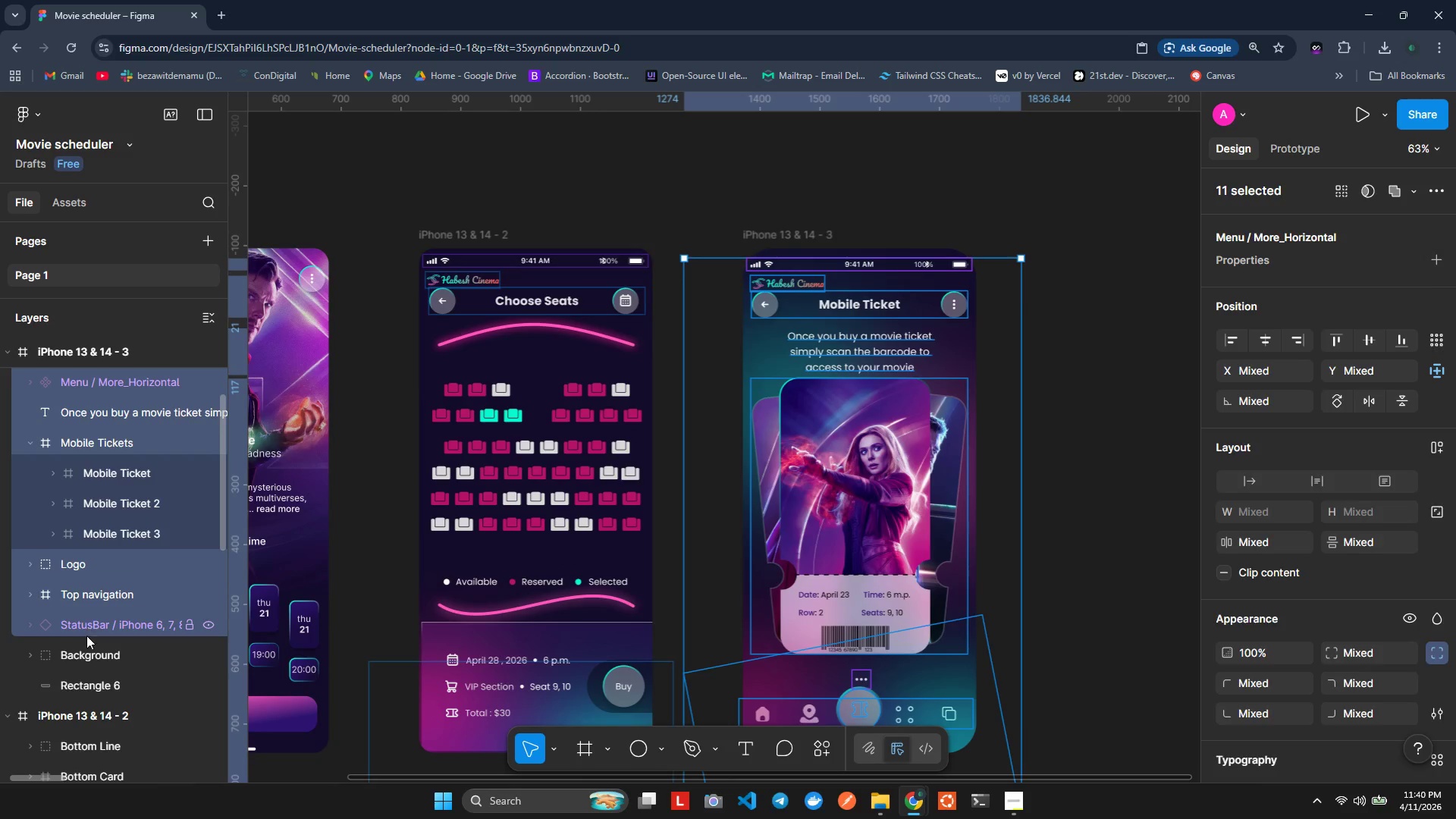 
hold_key(key=ShiftLeft, duration=1.95)
 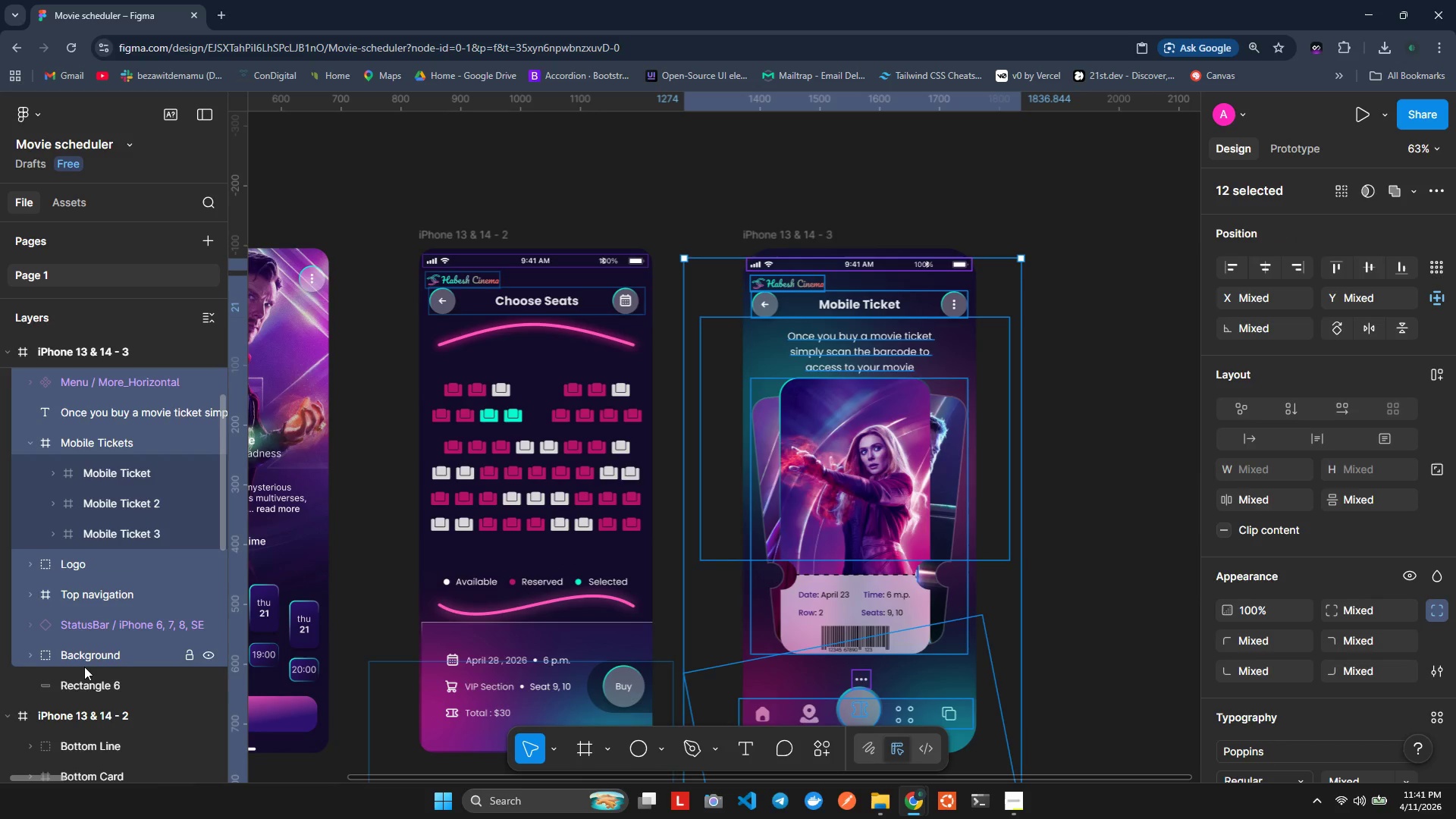 
hold_key(key=ShiftLeft, duration=1.0)
left_click([83, 659])
 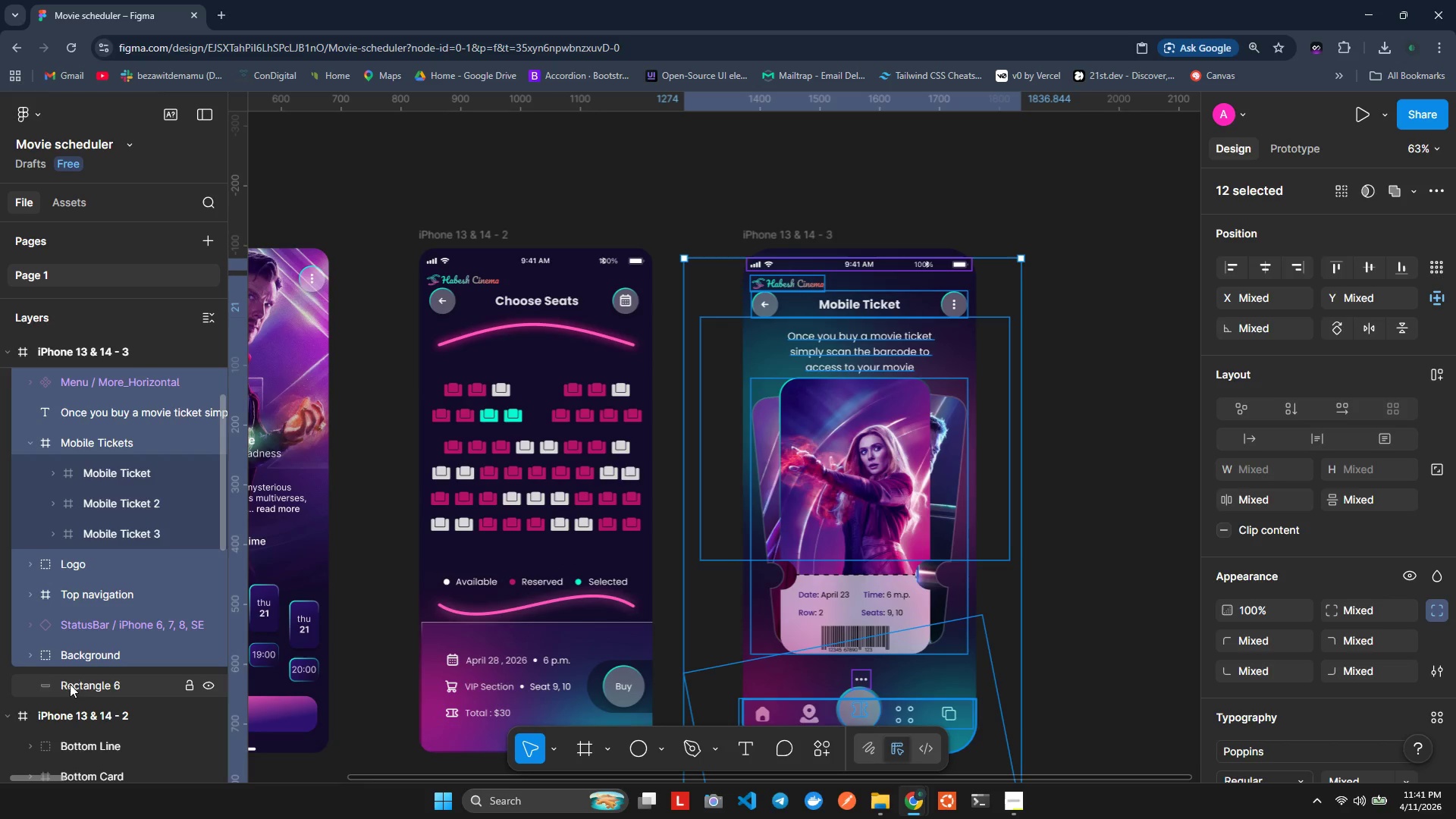 
hold_key(key=ShiftLeft, duration=0.7)
left_click([64, 679])
 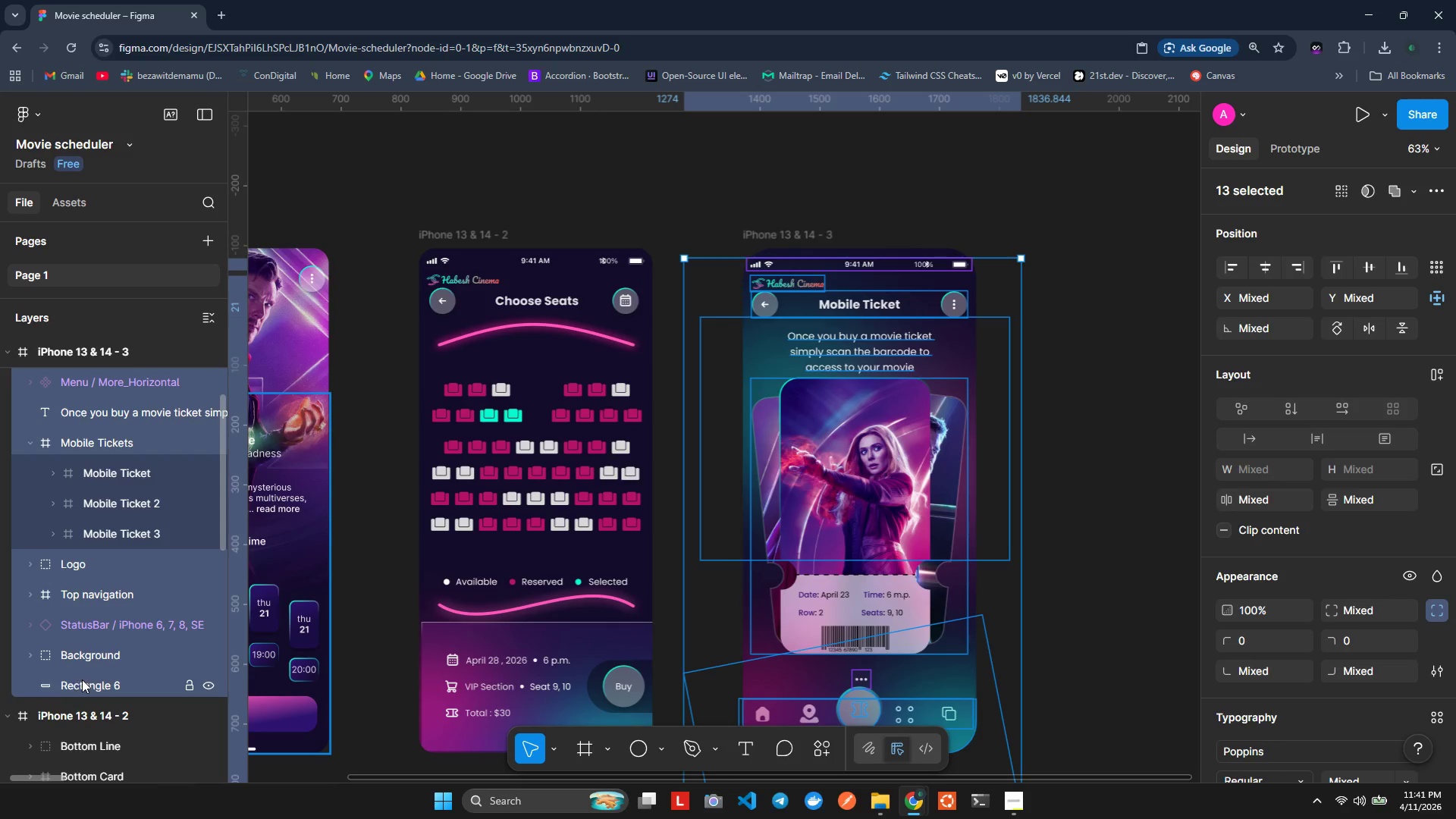 
scroll: coordinate [82, 679], scroll_direction: down, amount: 2.0
 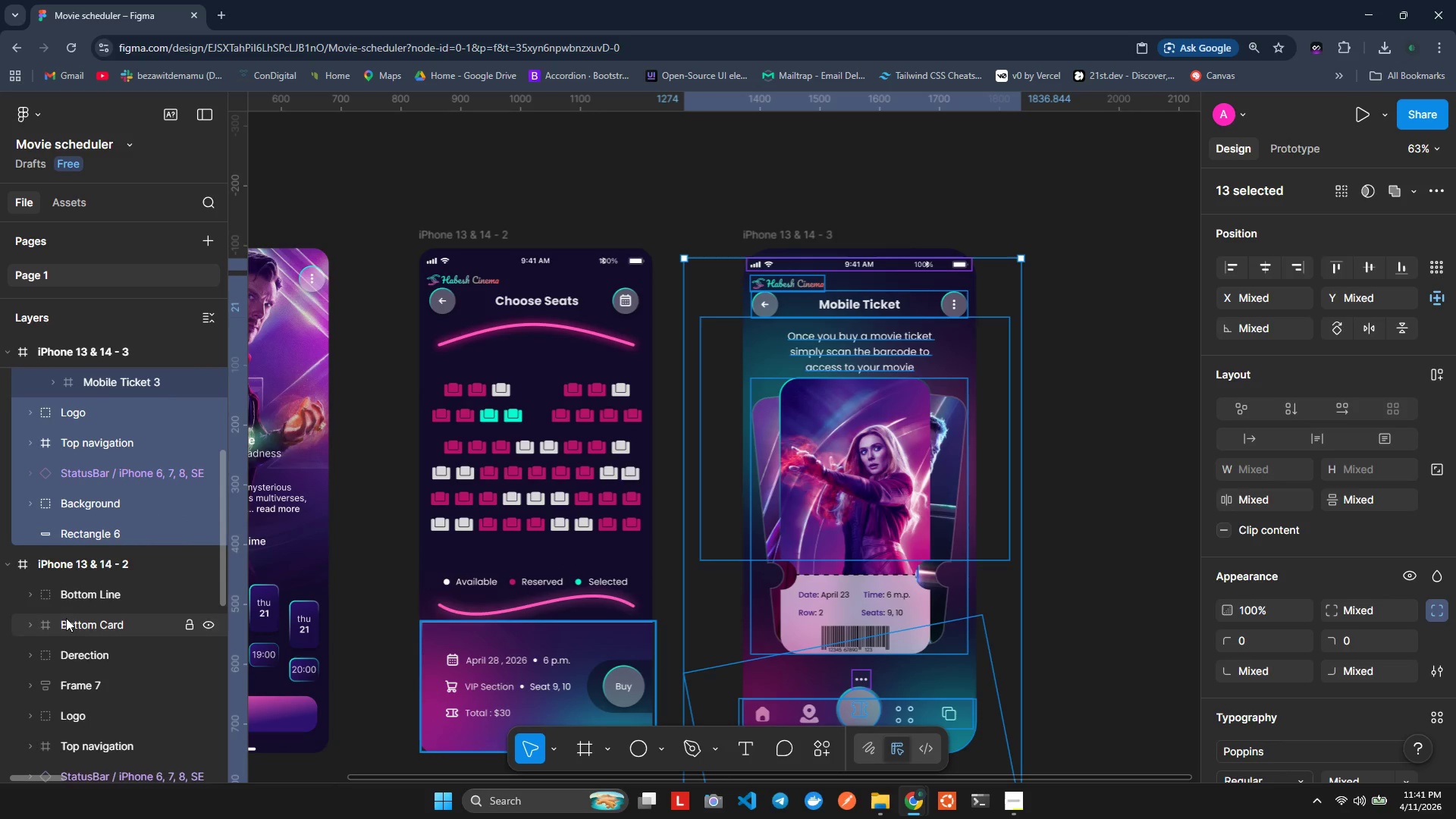 
scroll: coordinate [99, 521], scroll_direction: up, amount: 2.0
 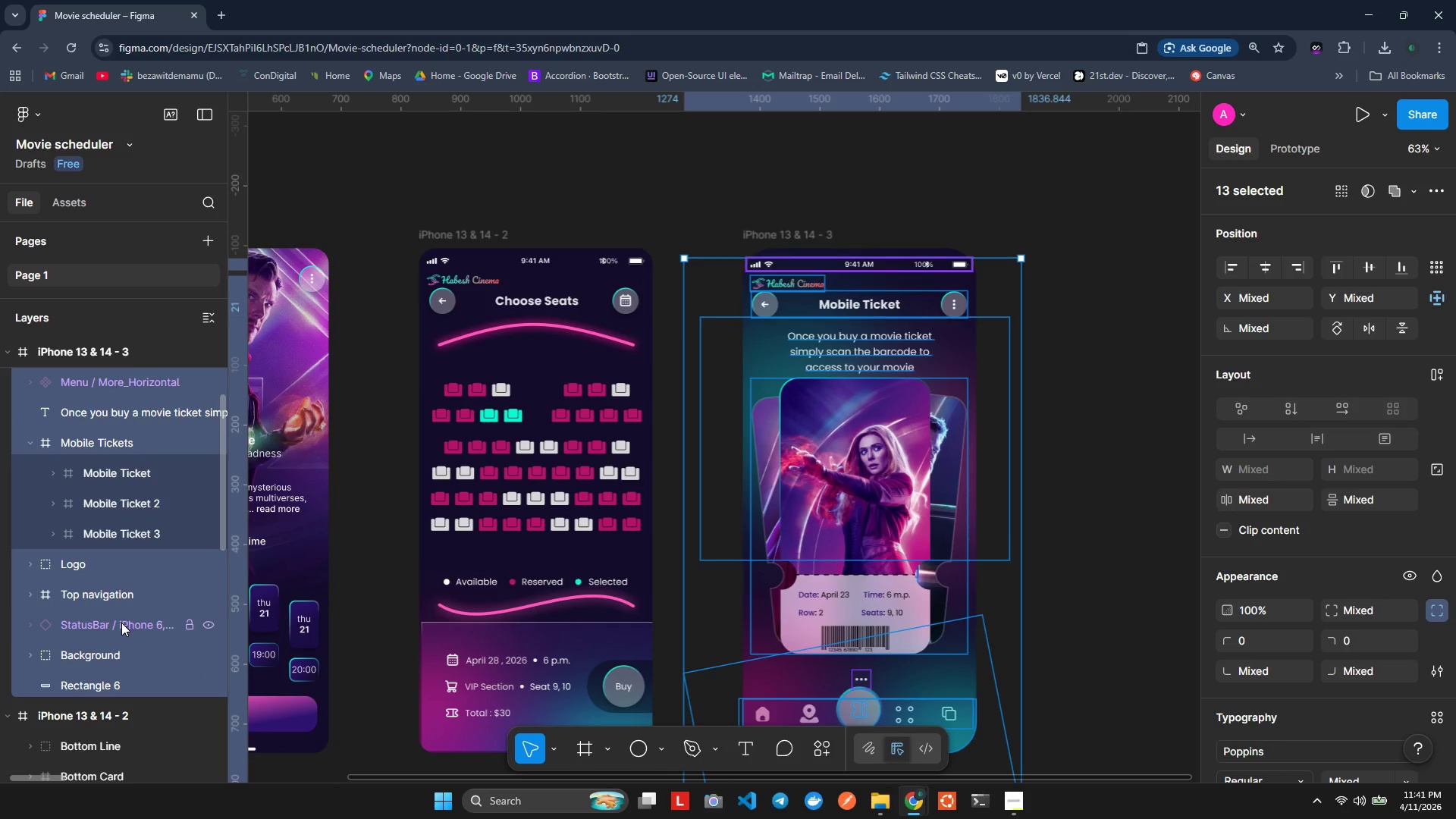 
scroll: coordinate [99, 560], scroll_direction: none, amount: 0.0
 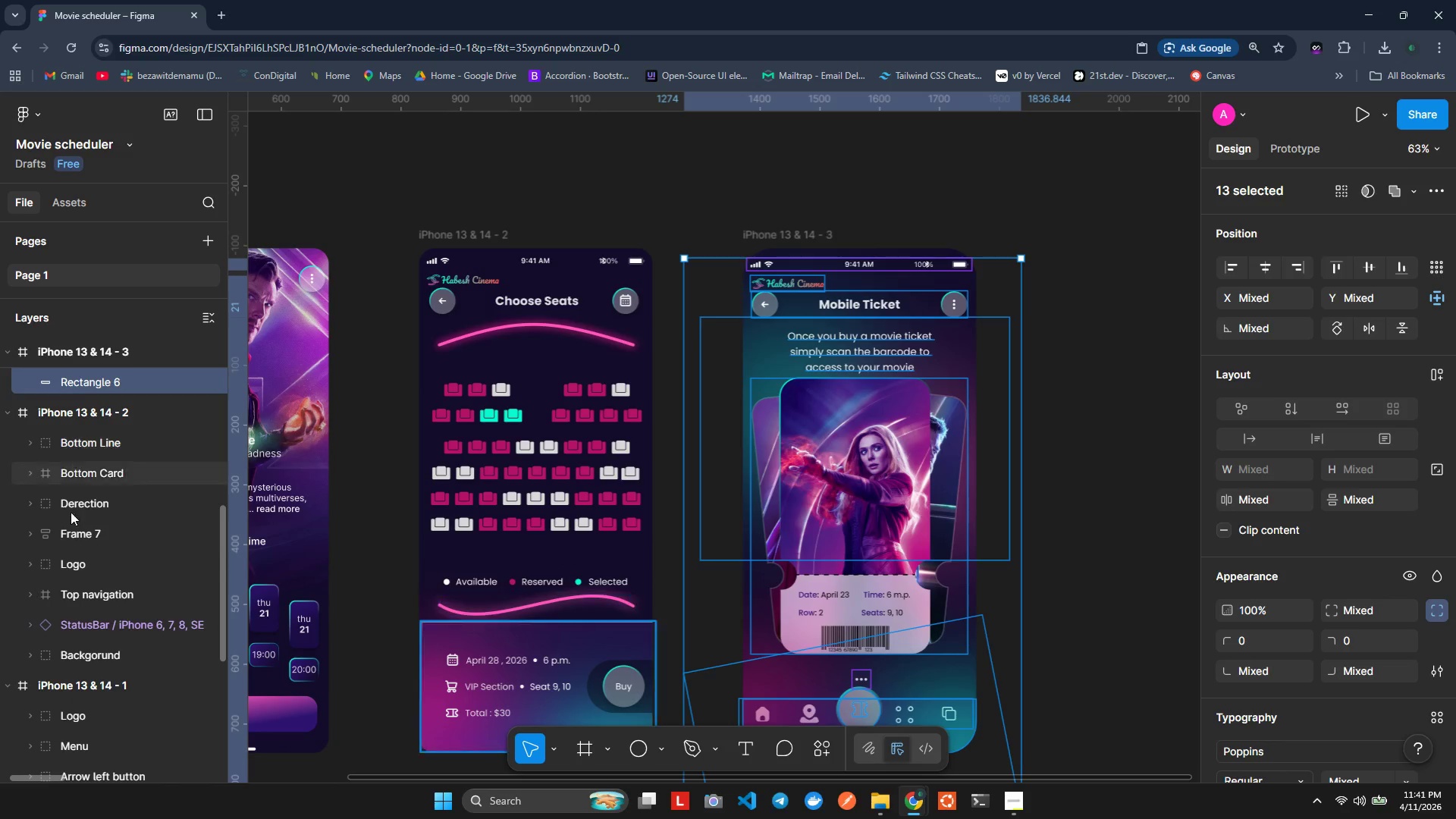 
scroll: coordinate [105, 459], scroll_direction: up, amount: 9.0
 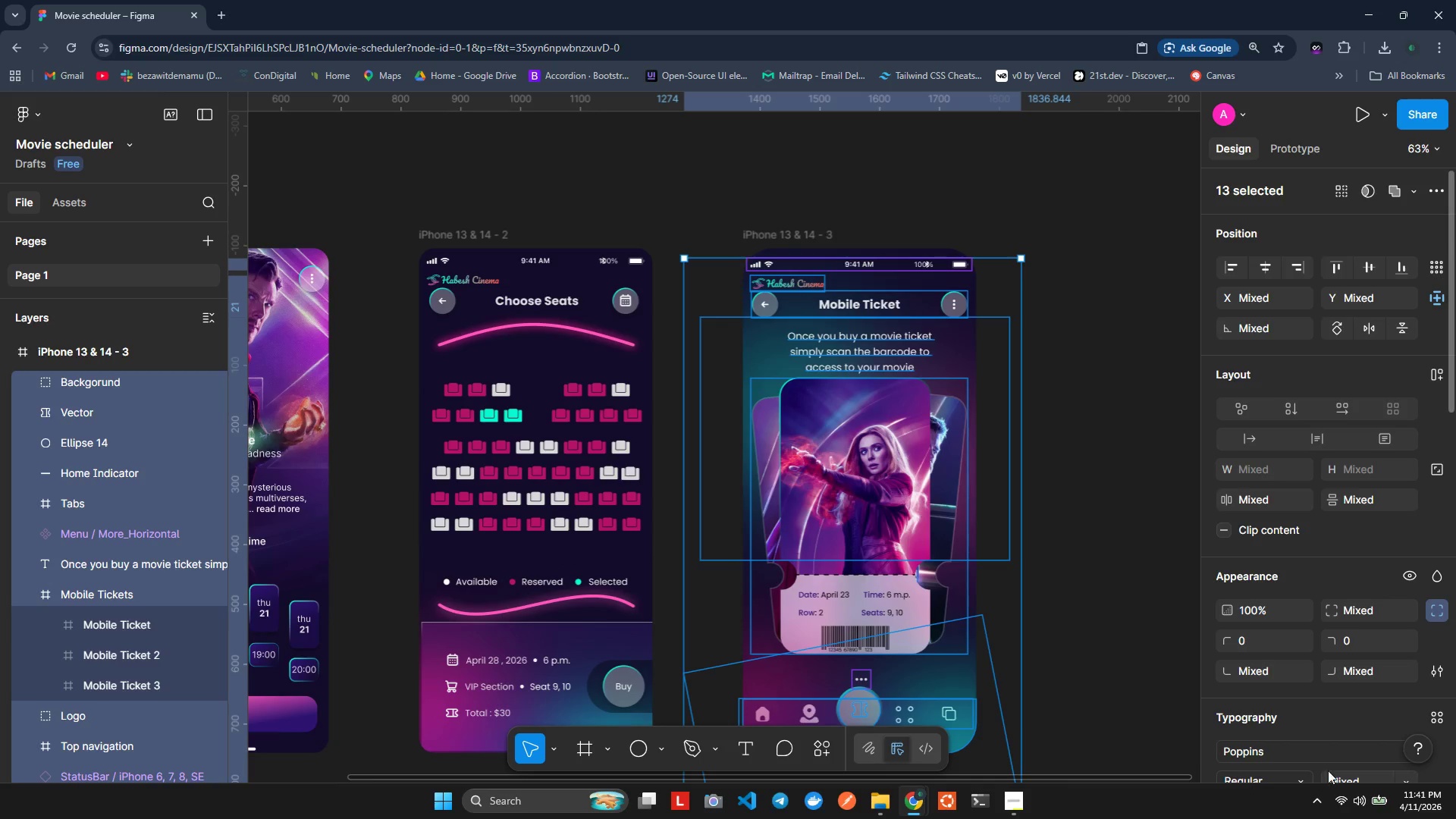 
scroll: coordinate [1356, 699], scroll_direction: down, amount: 23.0
 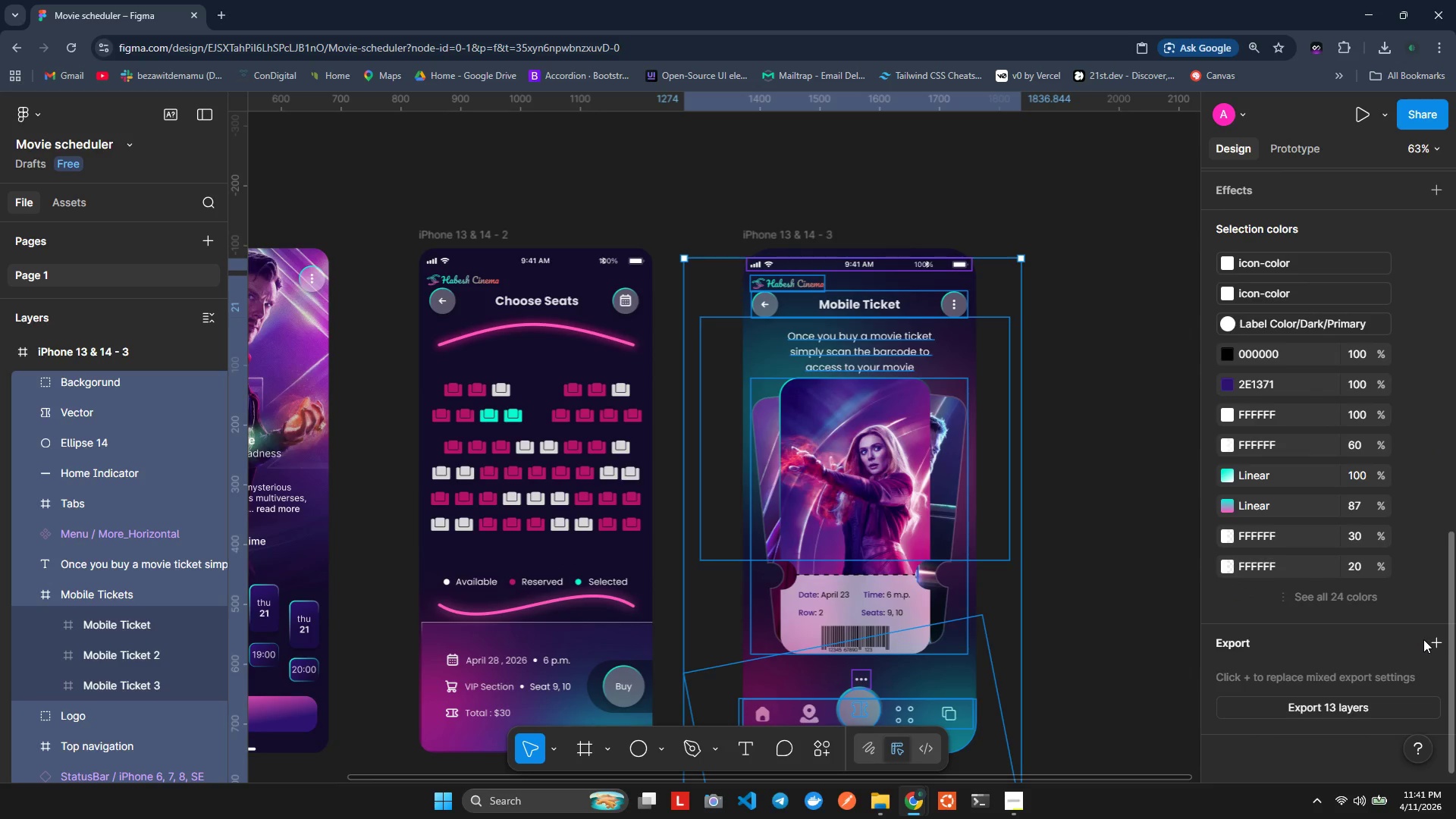 
left_click([1428, 645])
 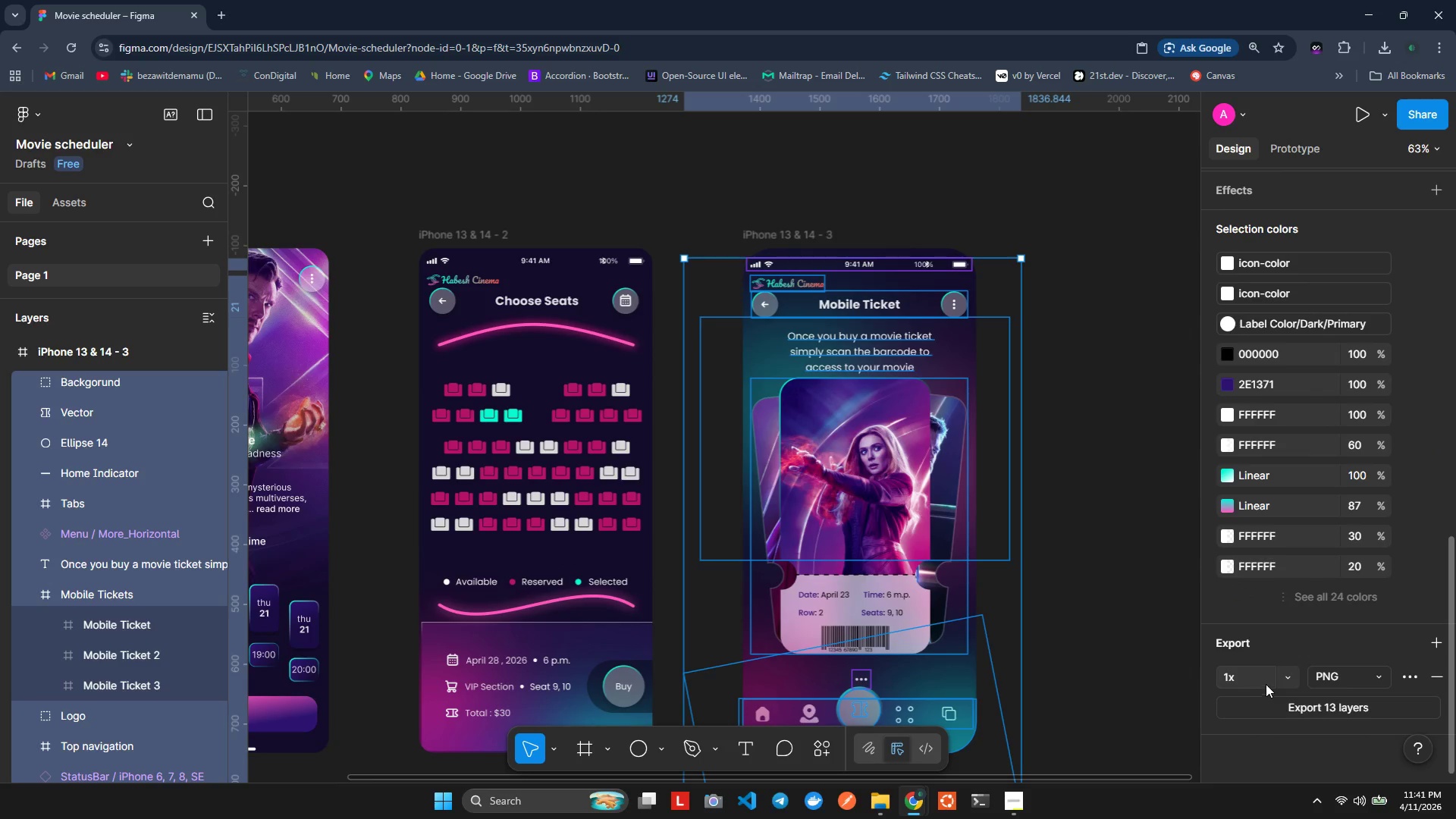 
left_click([1289, 674])
 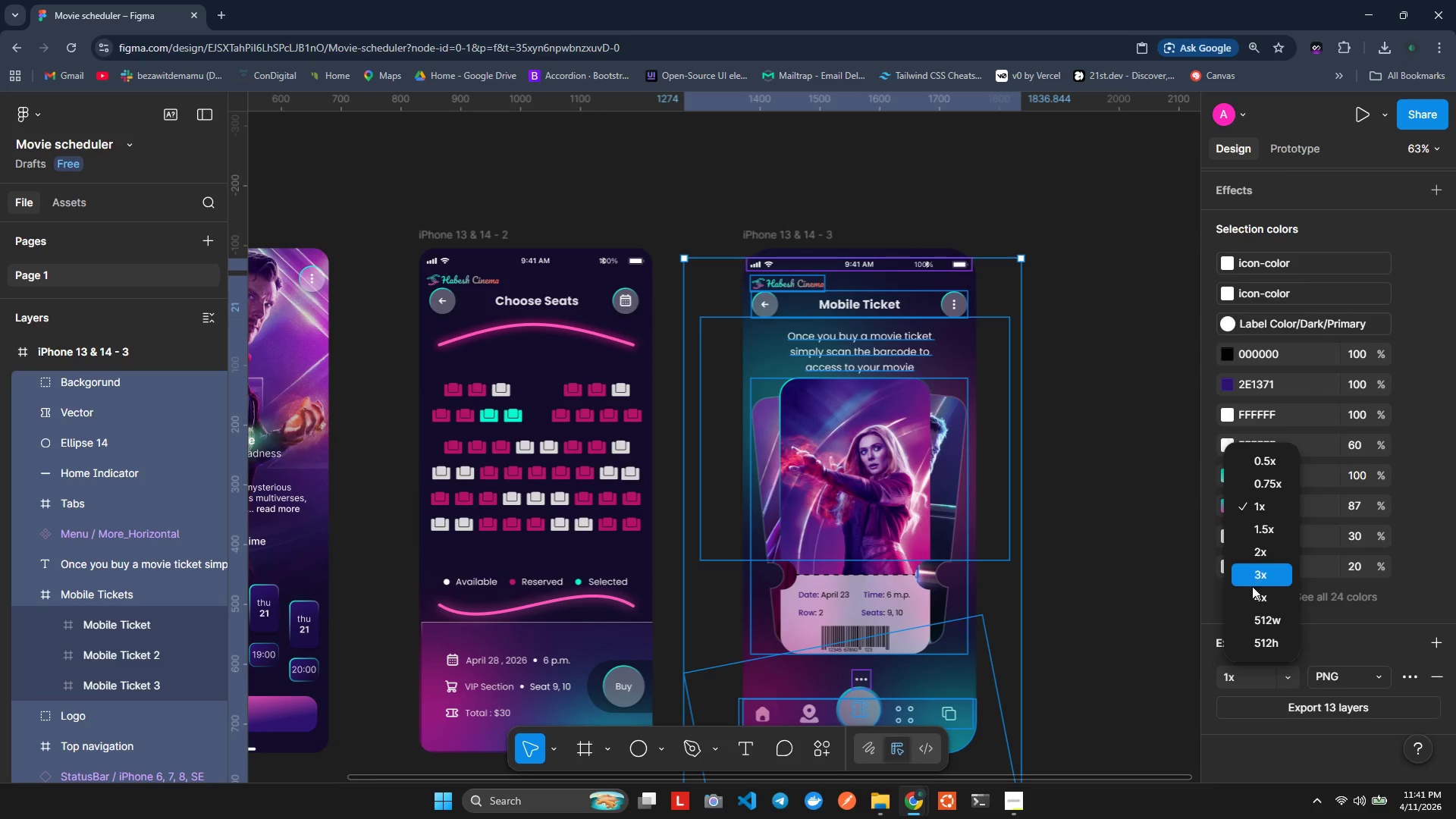 
left_click([1269, 554])
 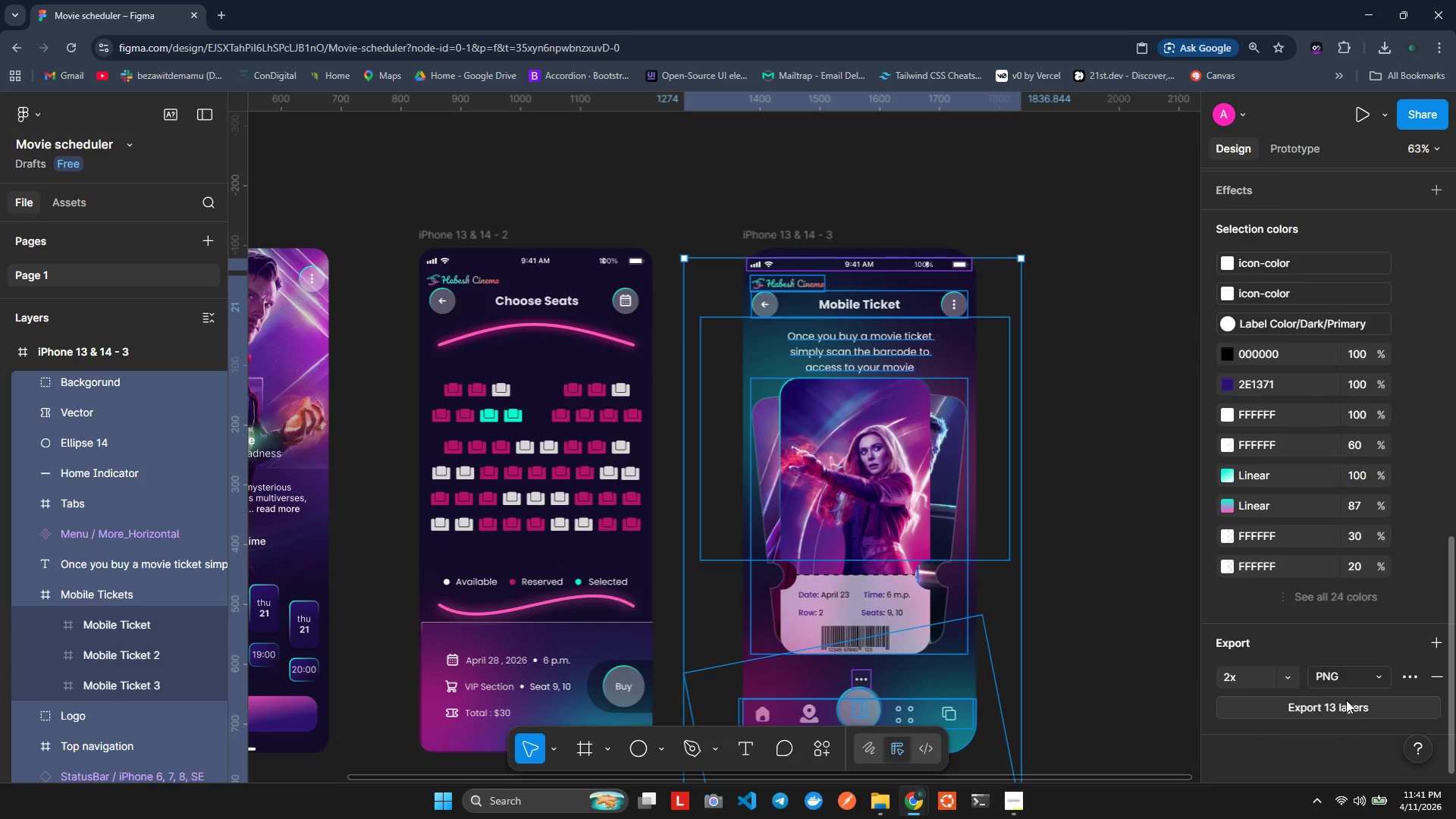 
left_click([1345, 699])
 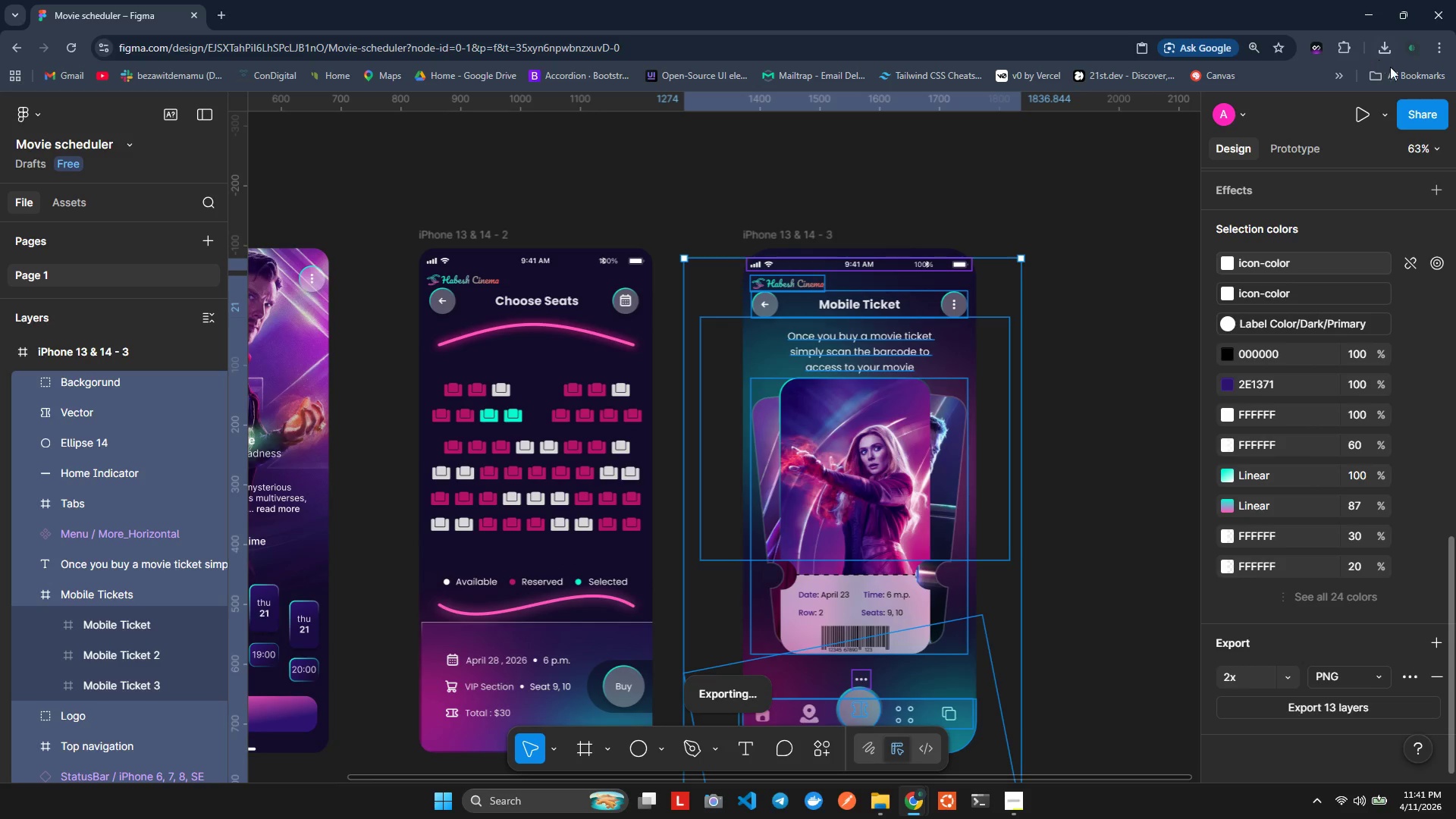 
wait(8.28)
 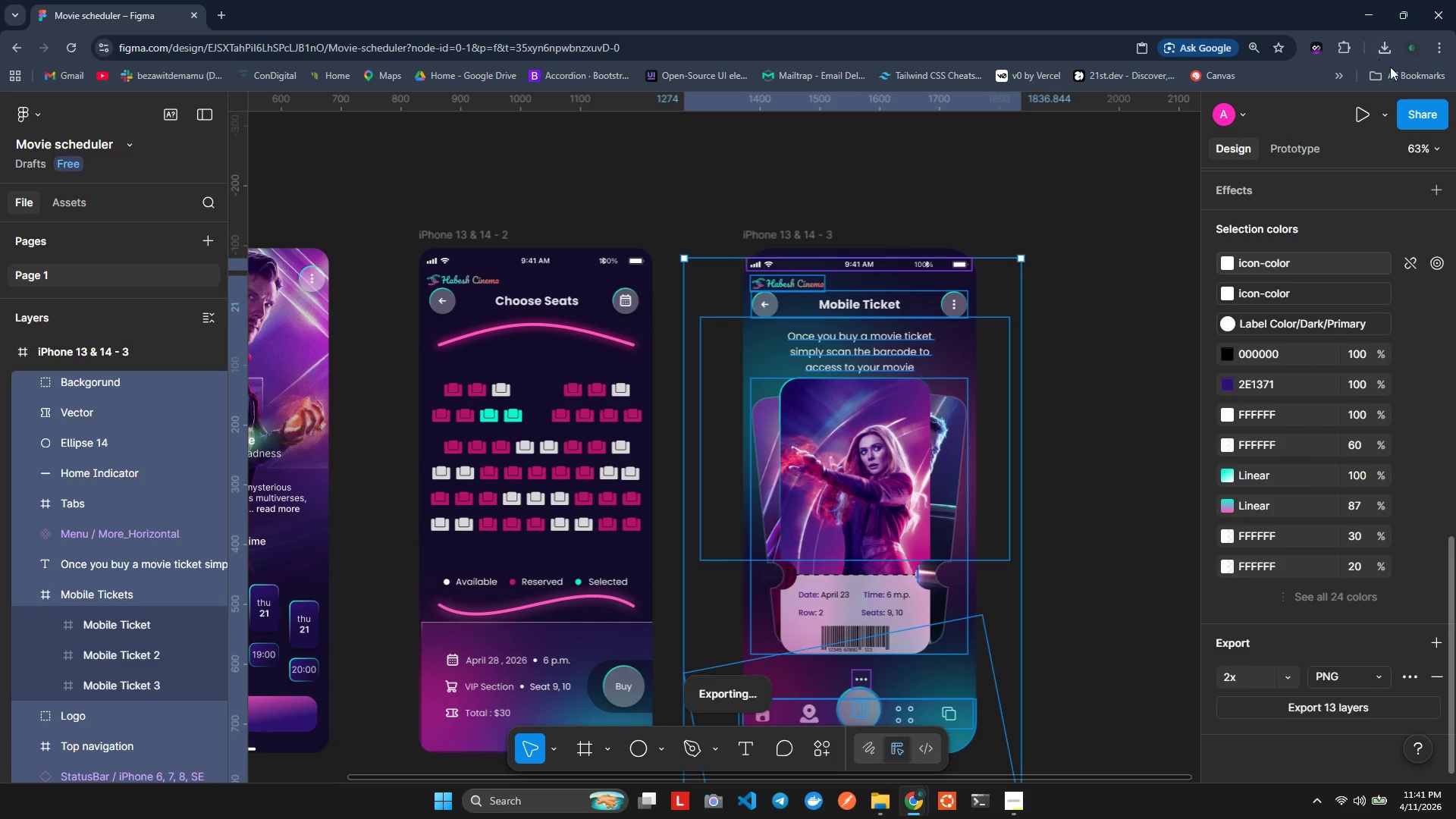 
double_click([384, 409])
 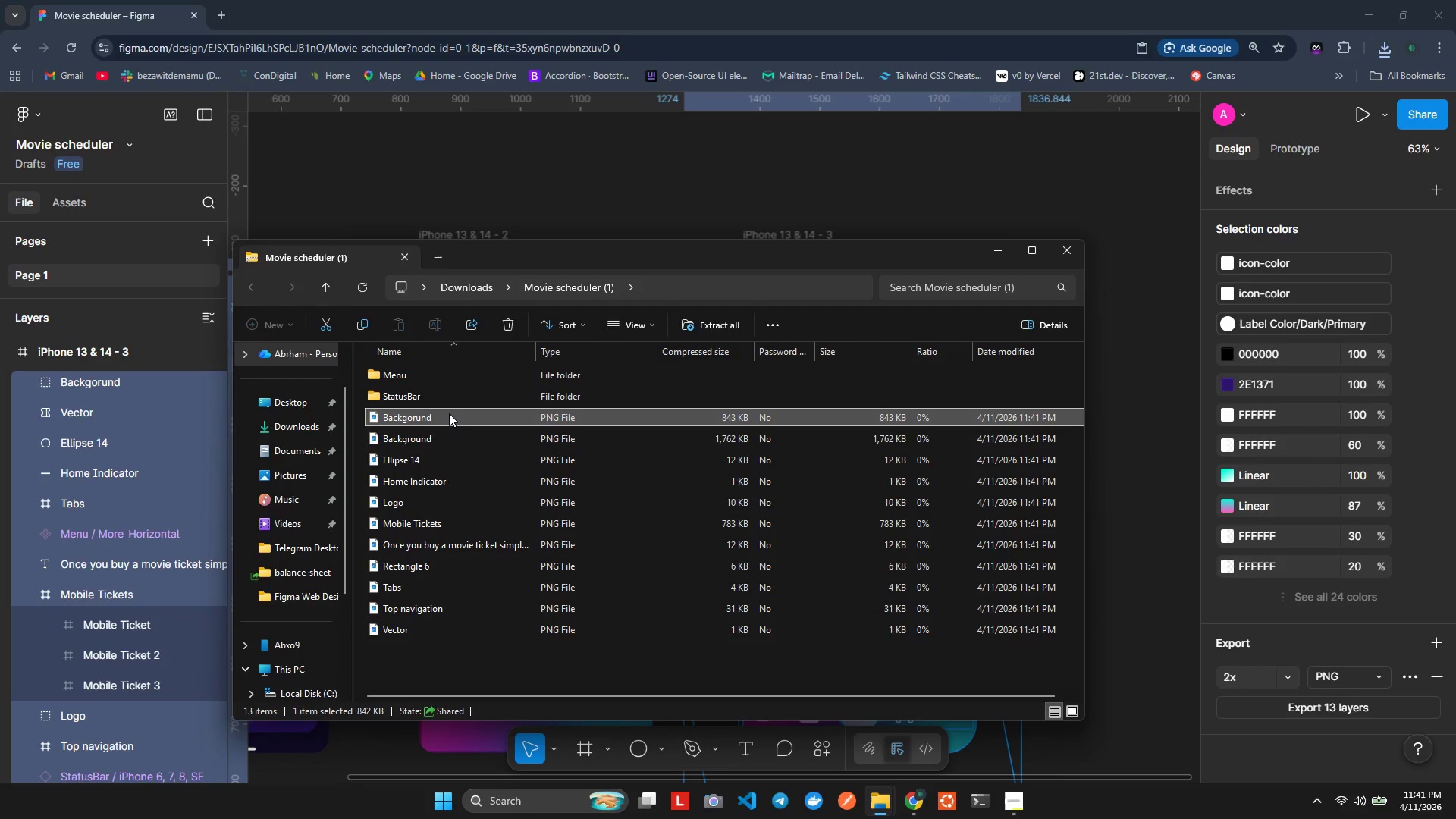 
wait(5.8)
 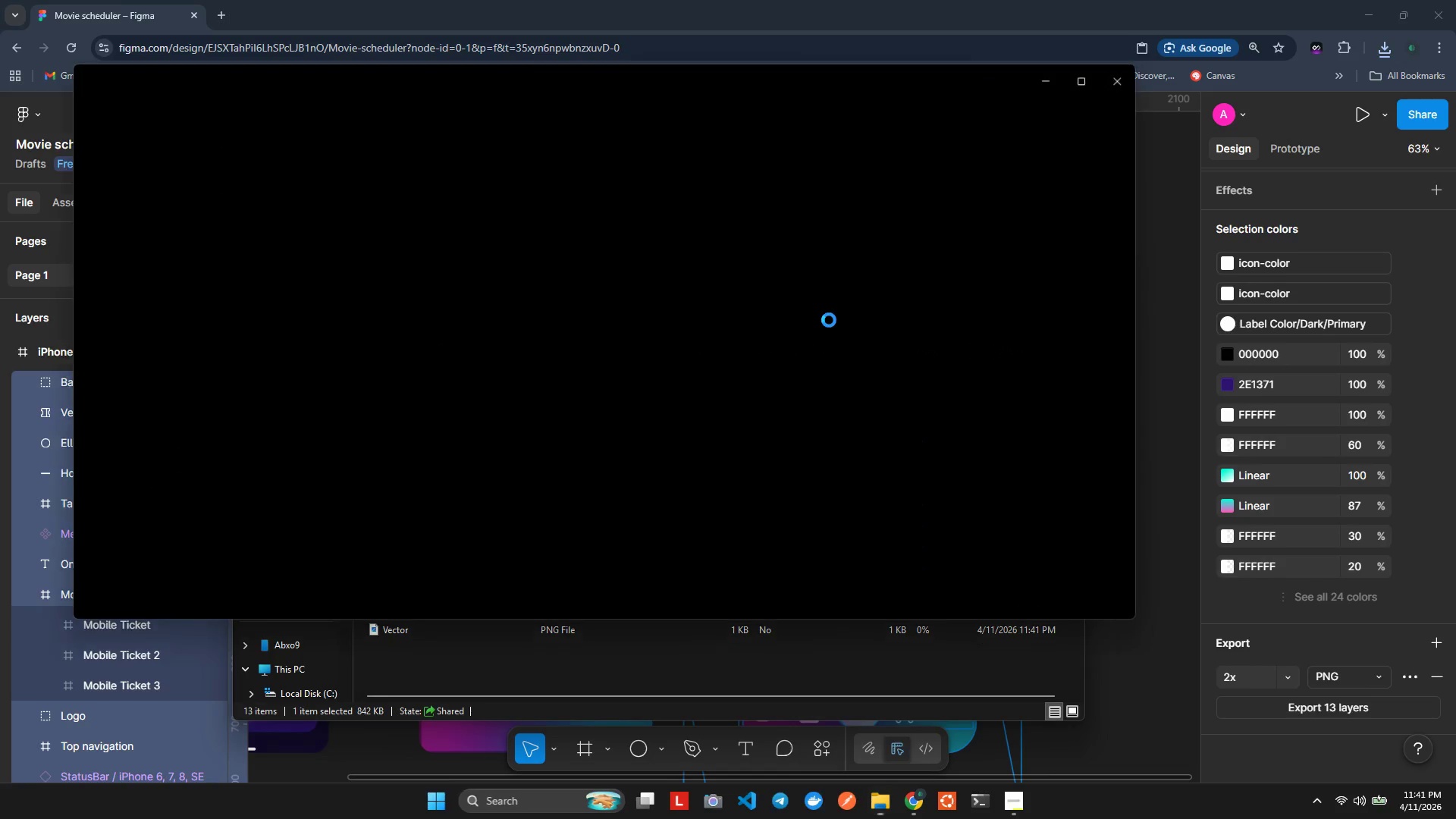 
left_click([1051, 249])
 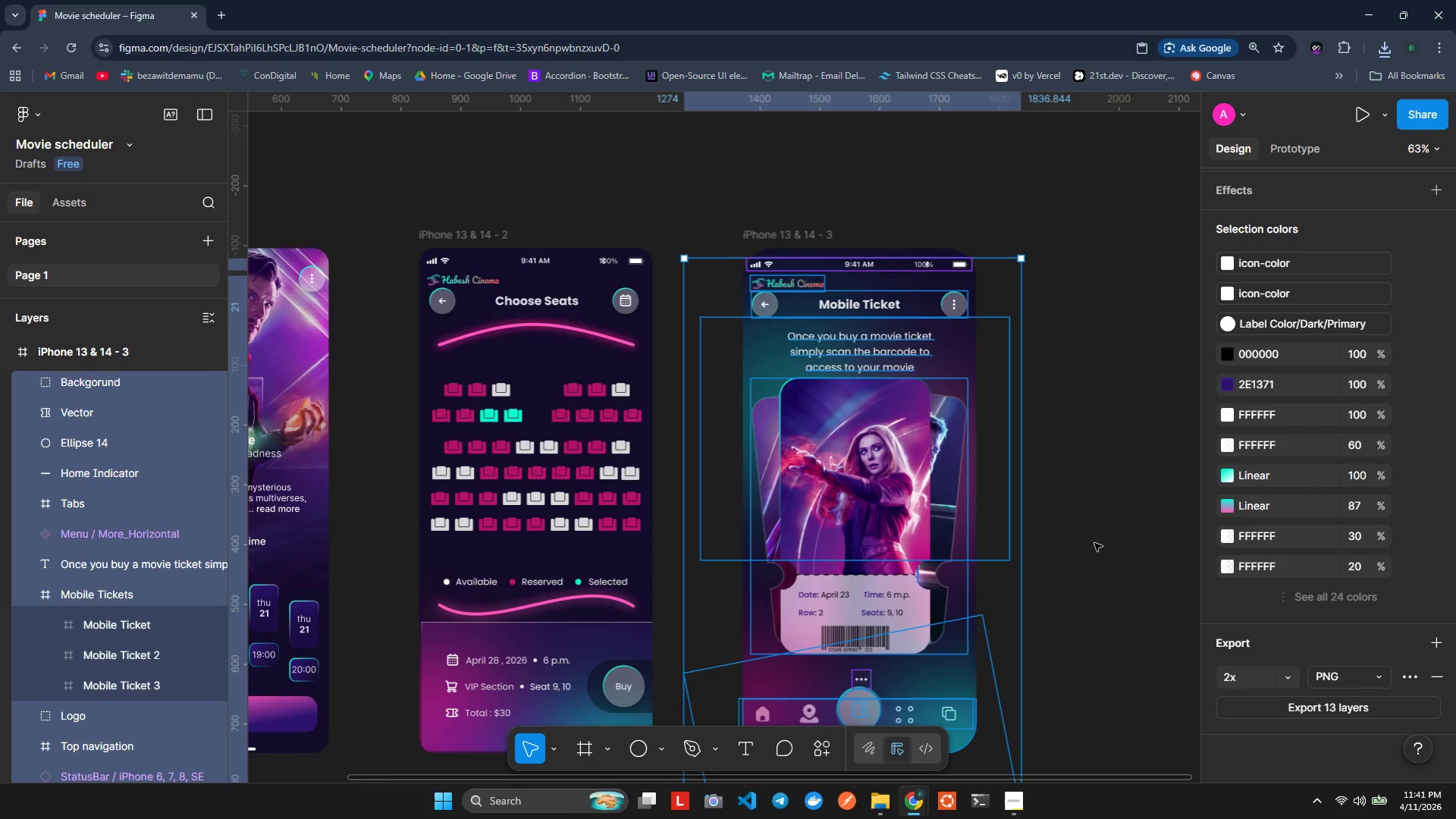 
left_click([1116, 563])
 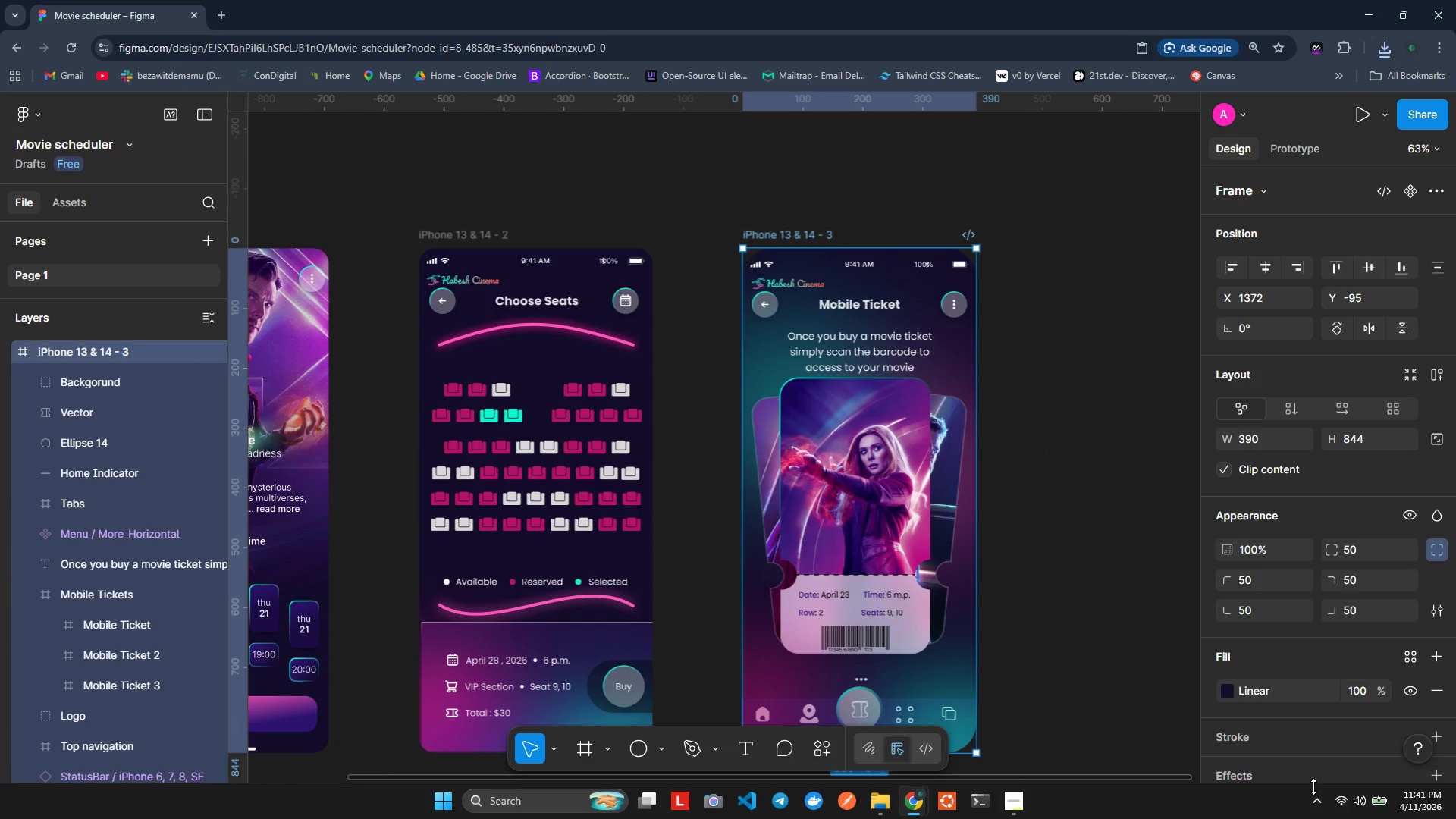 
wait(6.16)
 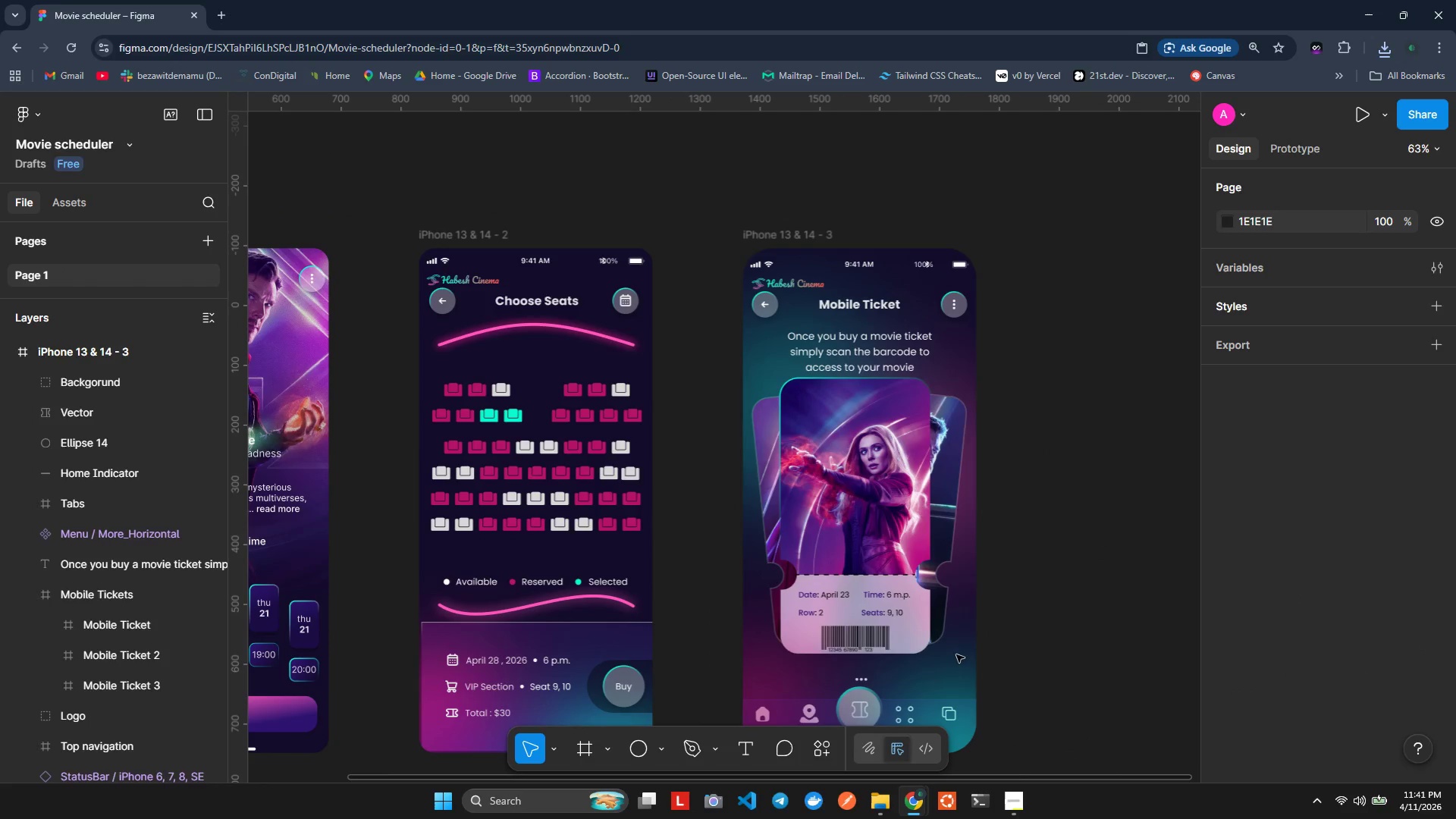 
scroll: coordinate [1393, 736], scroll_direction: down, amount: 6.0
 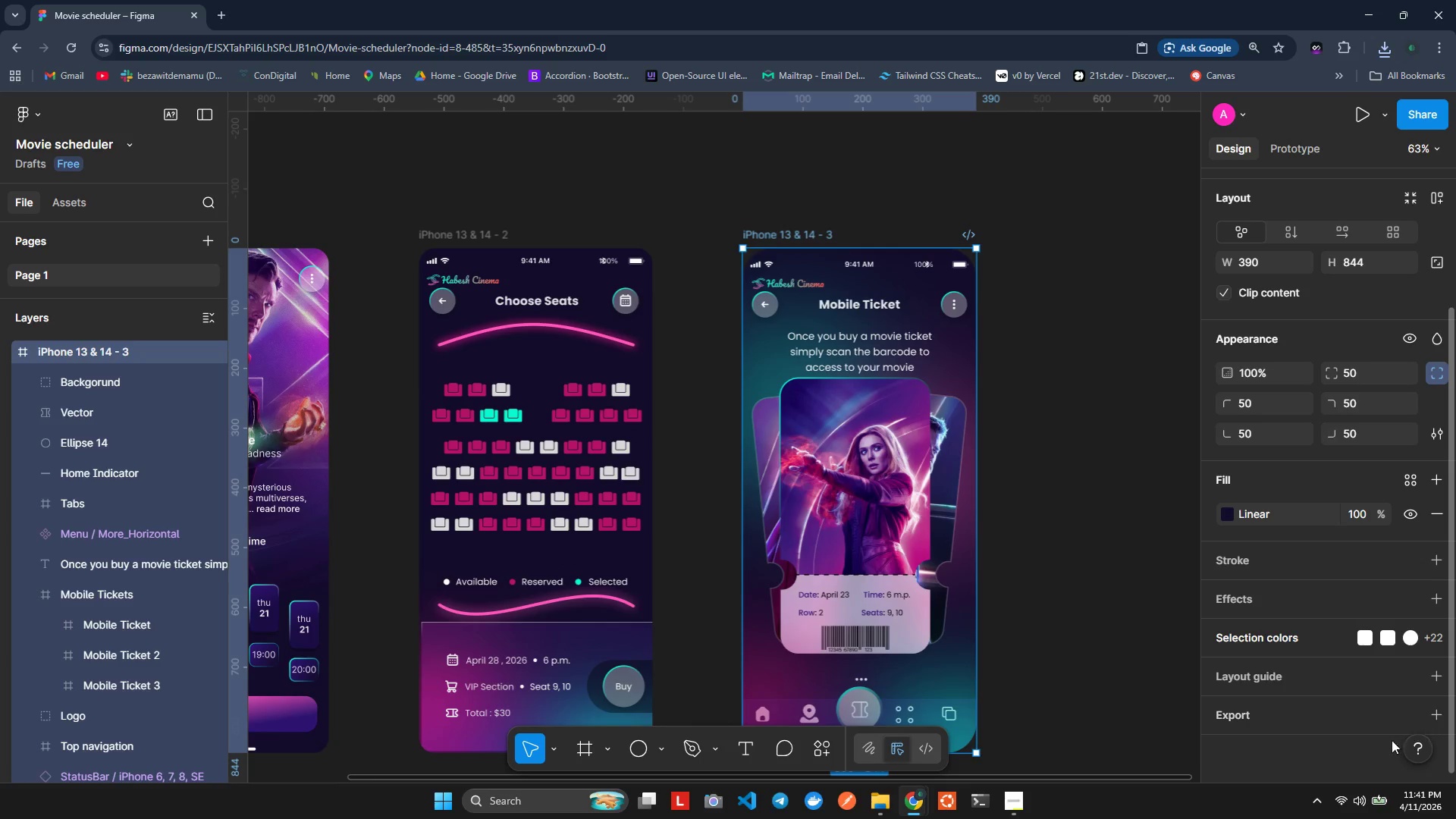 
left_click([1245, 717])
 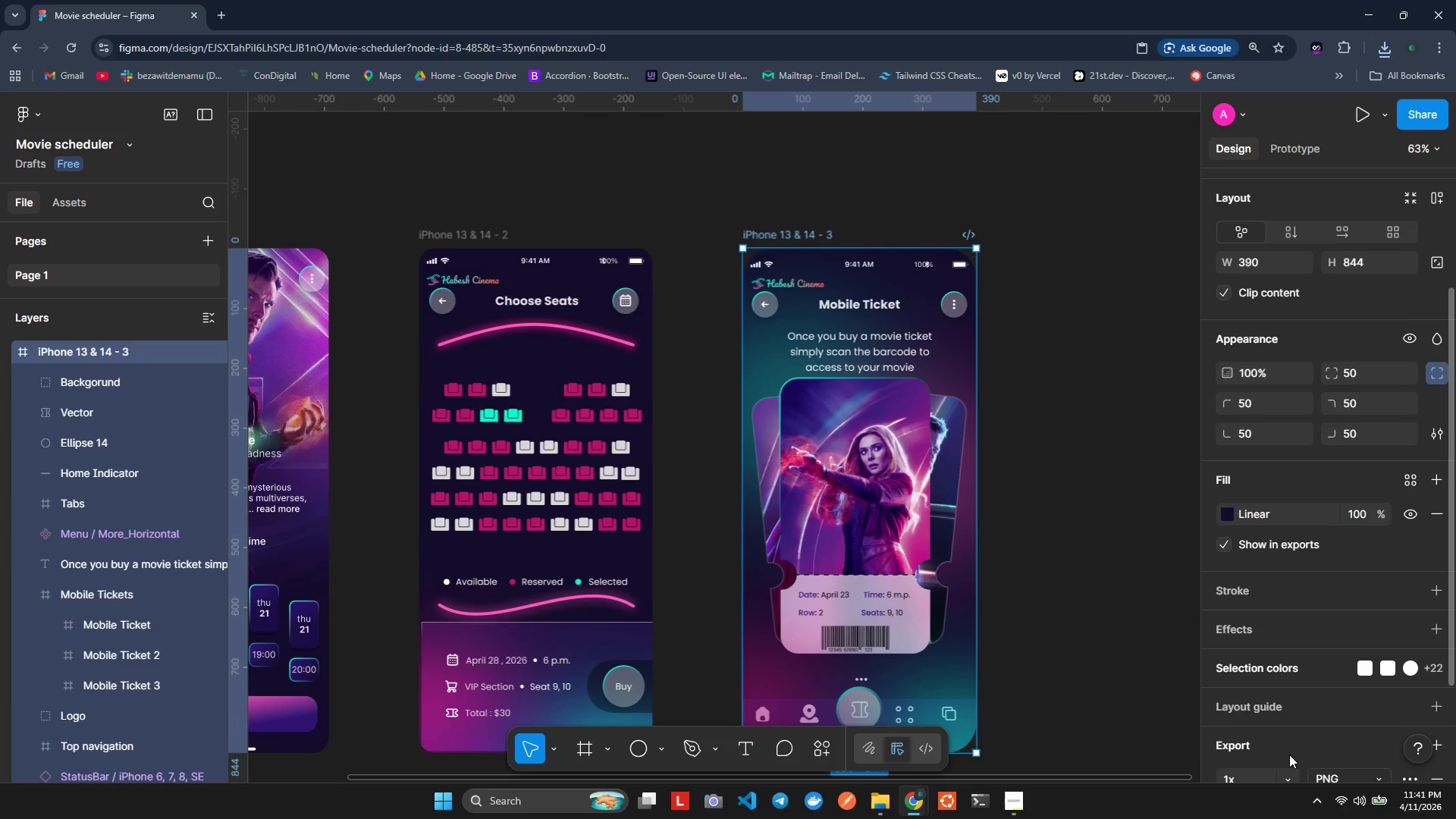 
scroll: coordinate [1289, 754], scroll_direction: down, amount: 3.0
 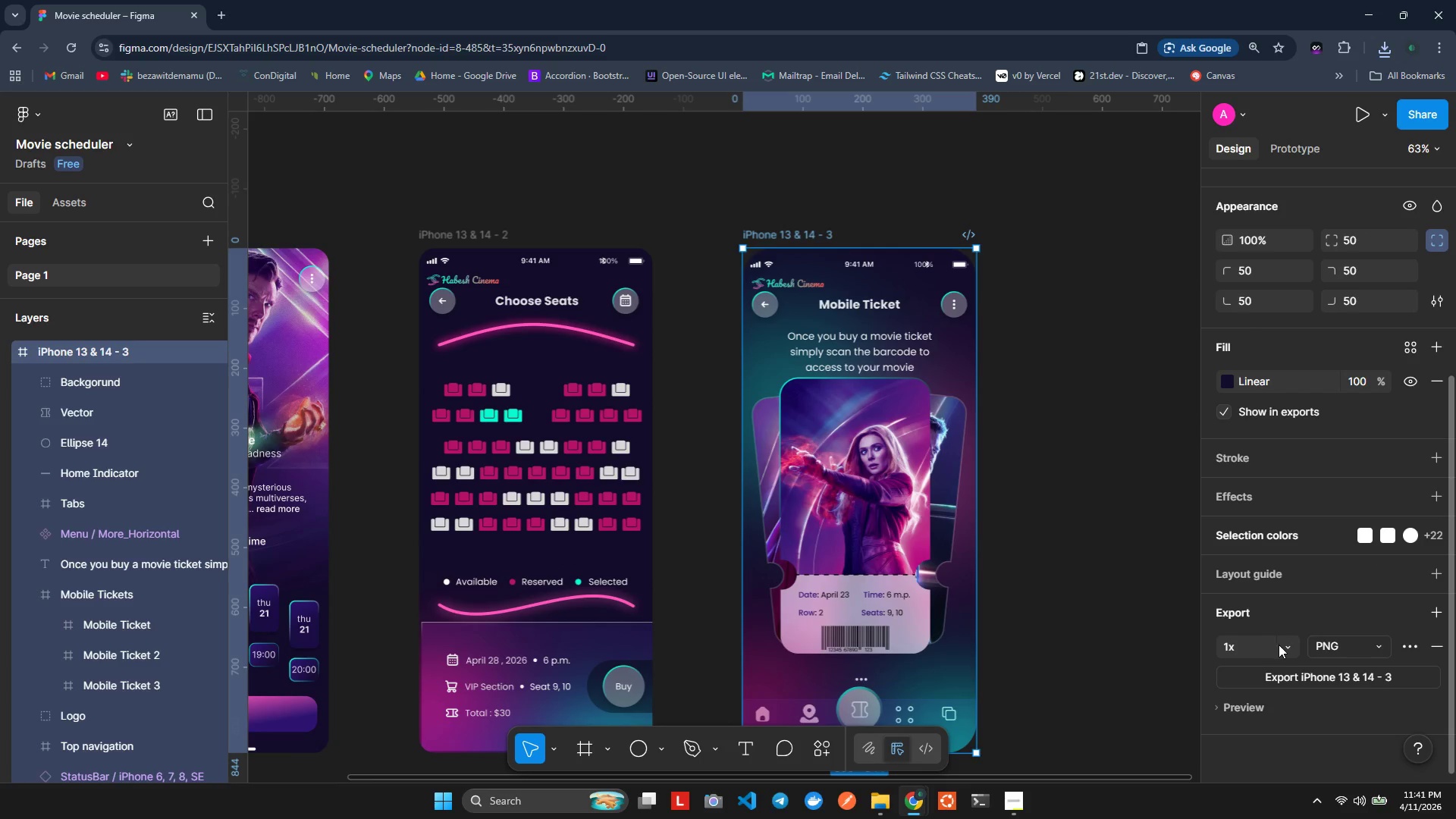 
left_click([1281, 645])
 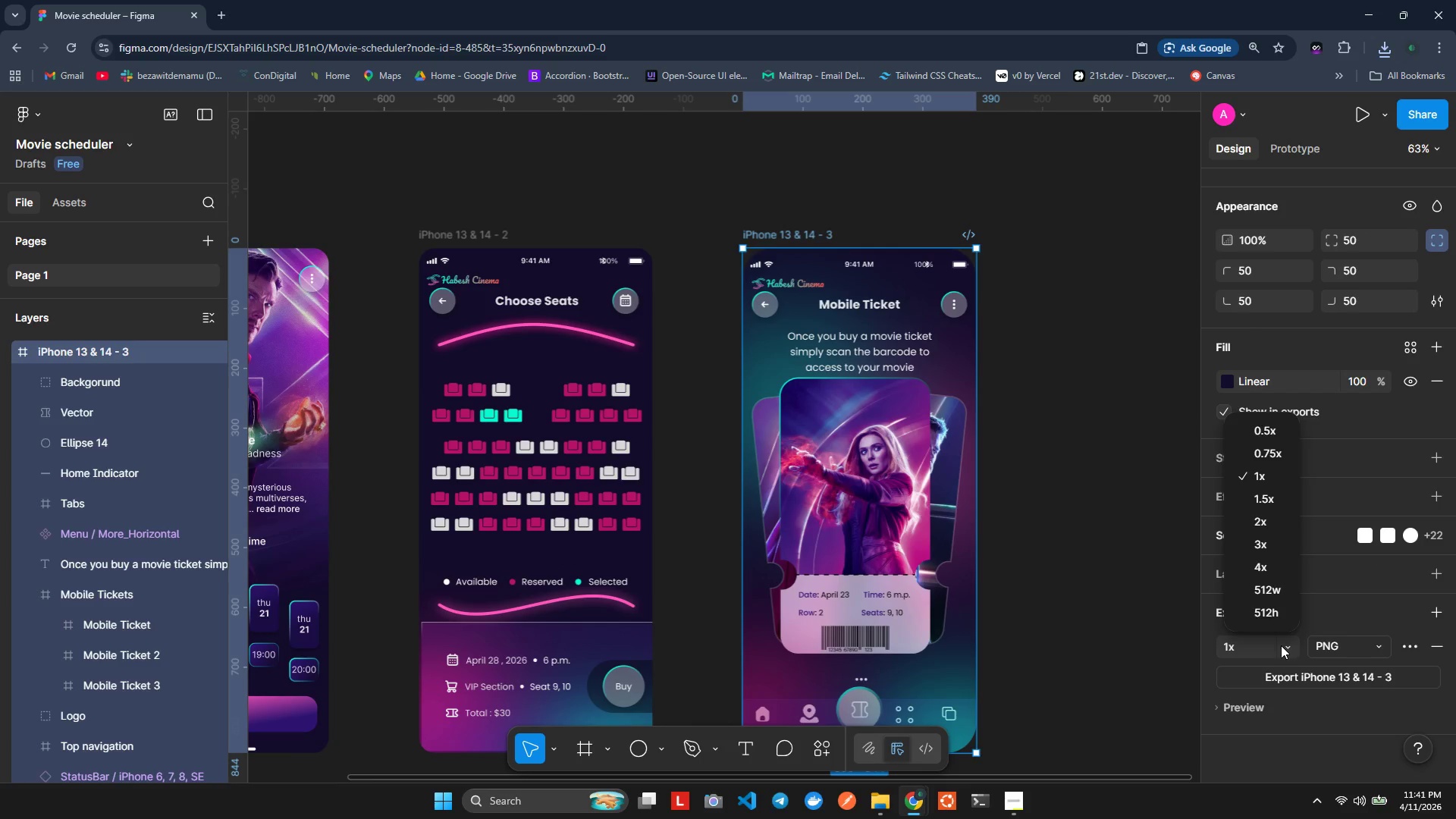 
left_click([1281, 645])
 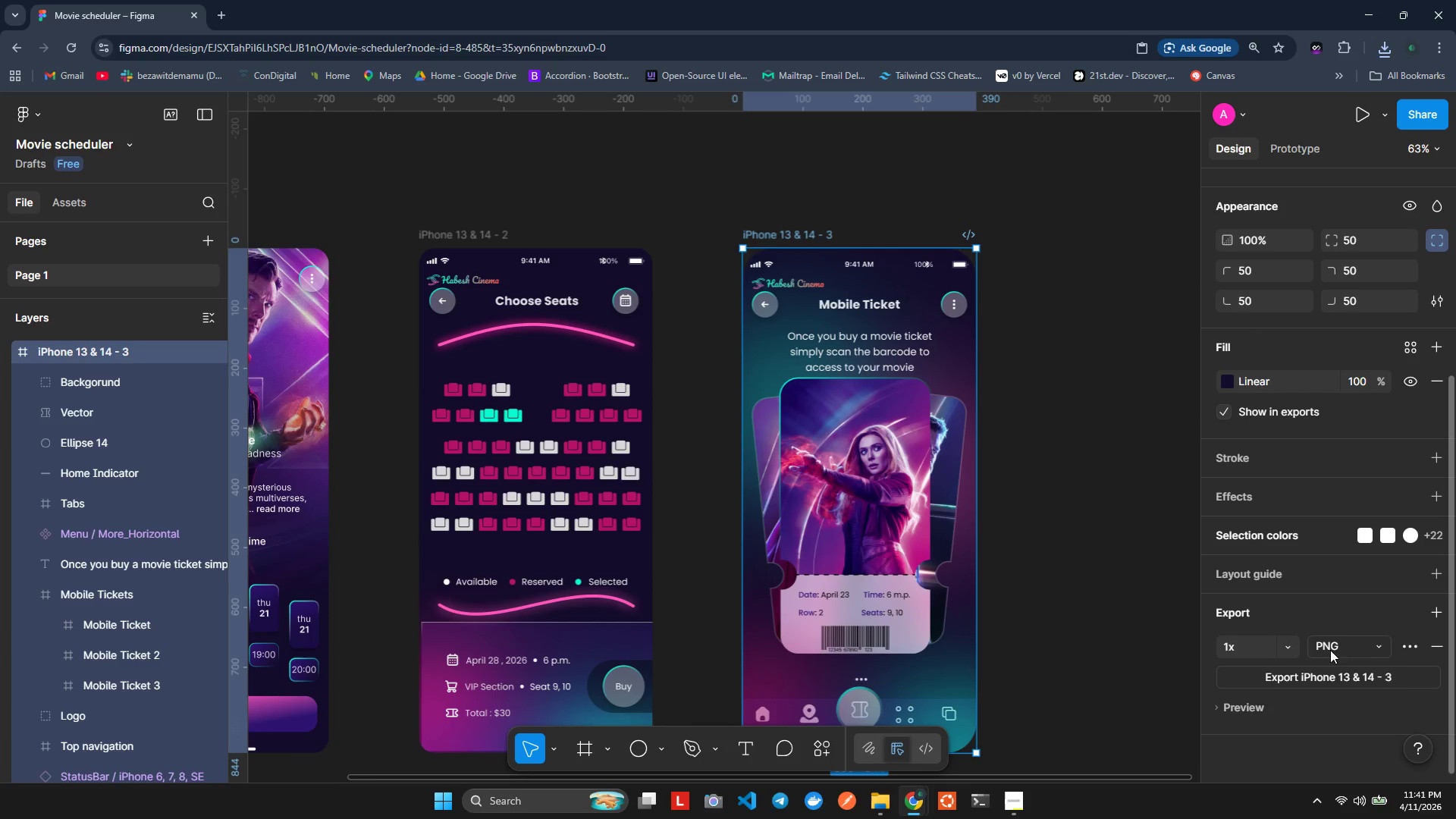 
double_click([1331, 649])
 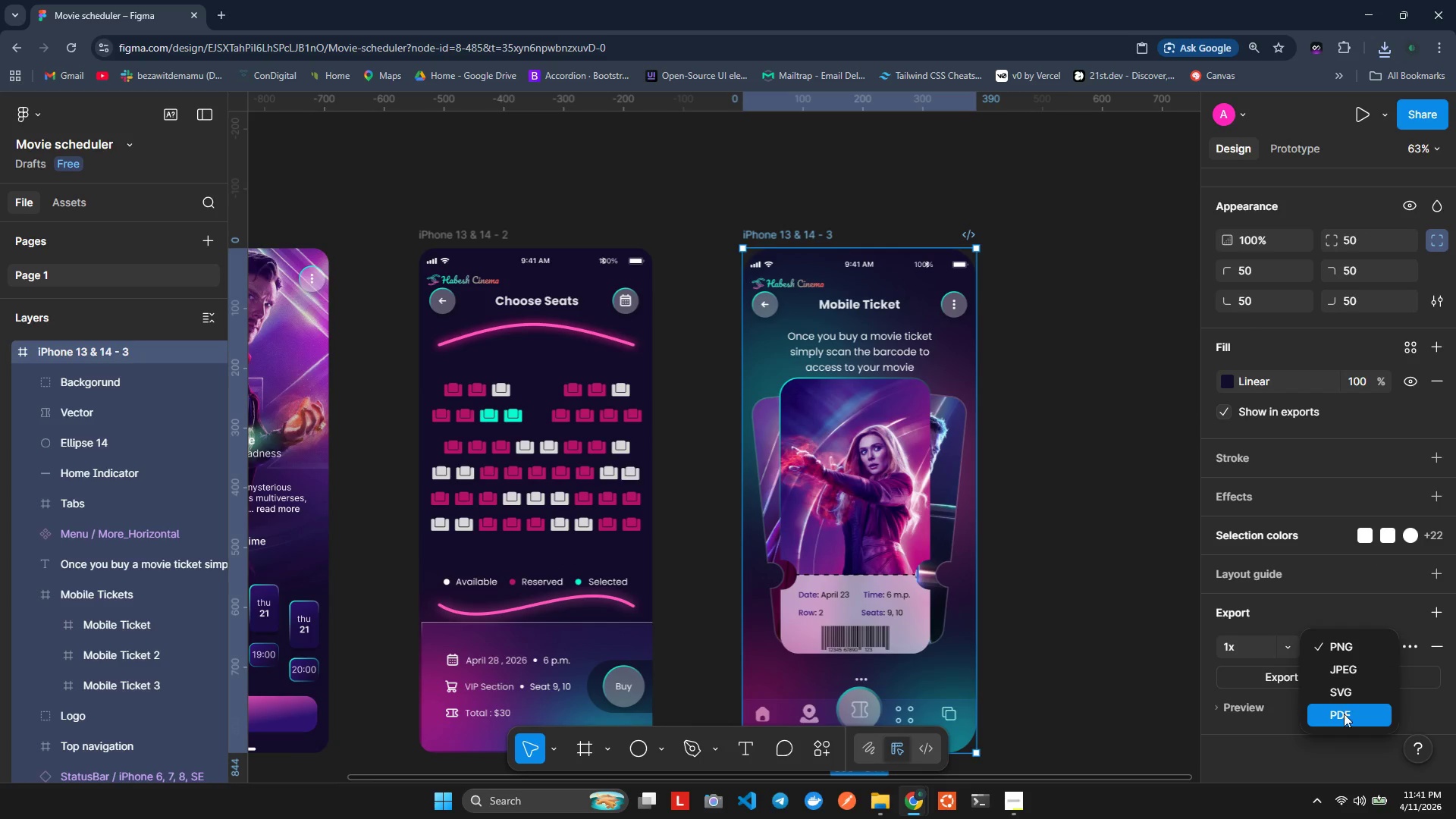 
left_click([1344, 714])
 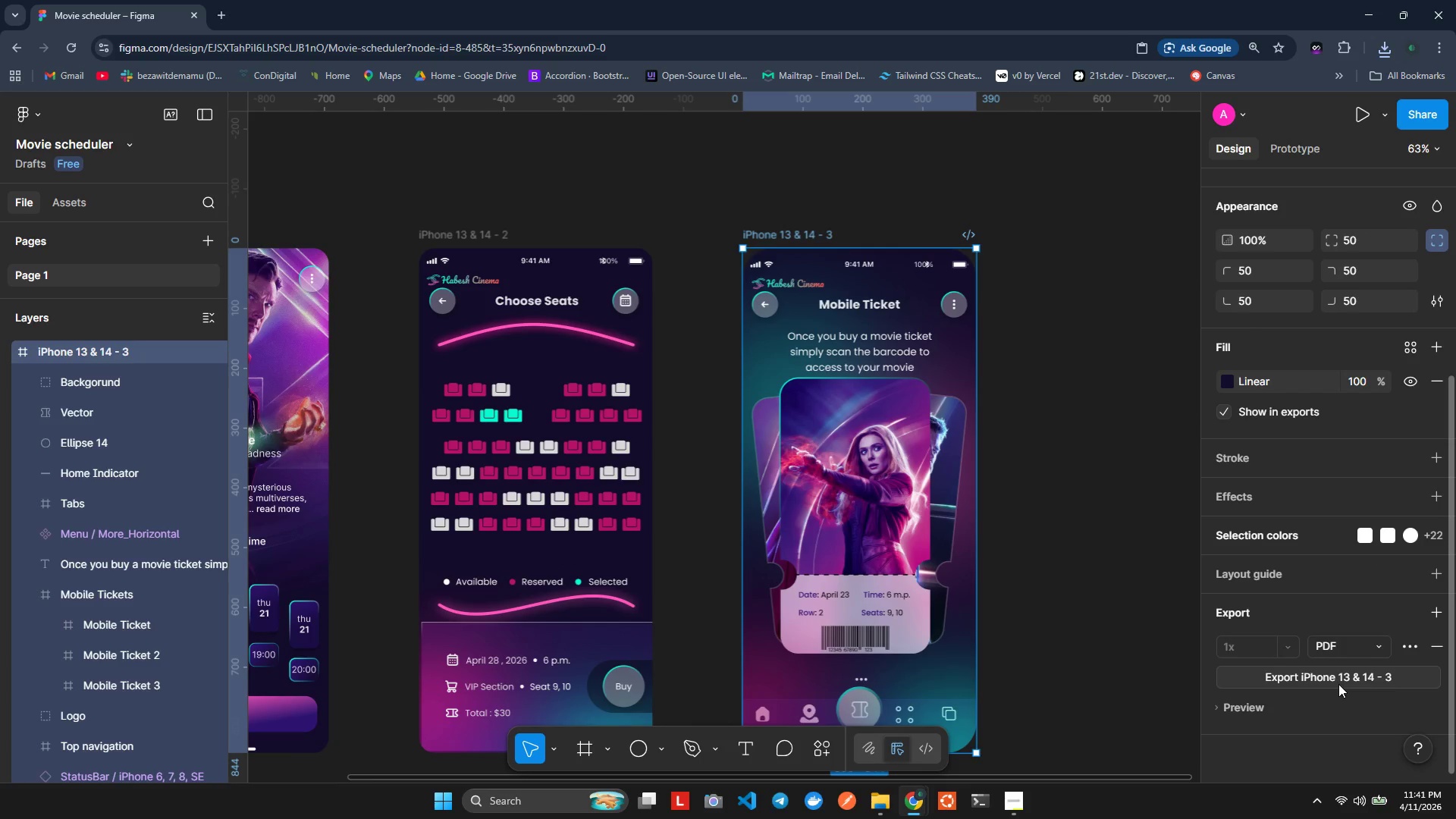 
left_click([1338, 682])
 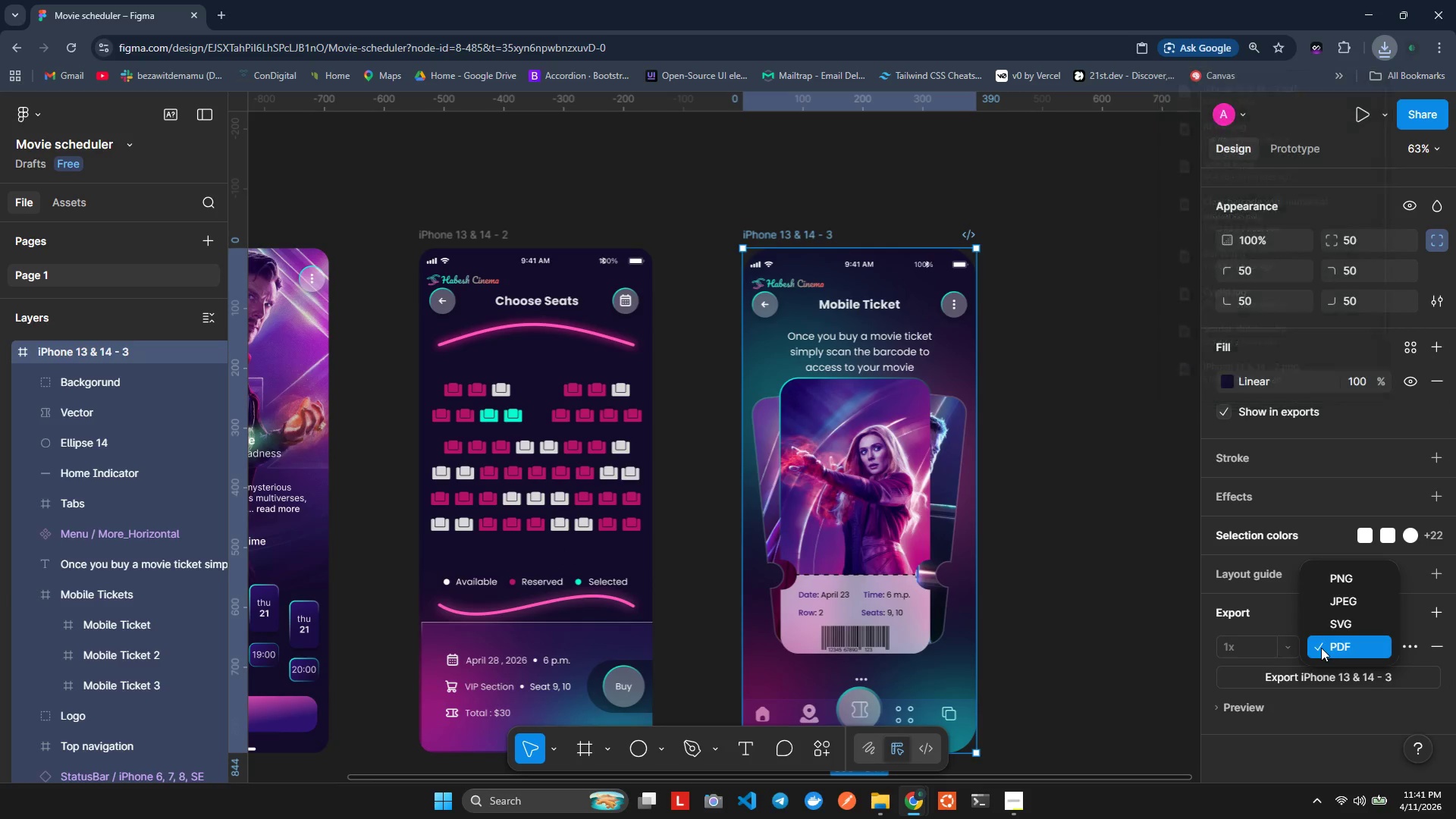 
wait(5.38)
 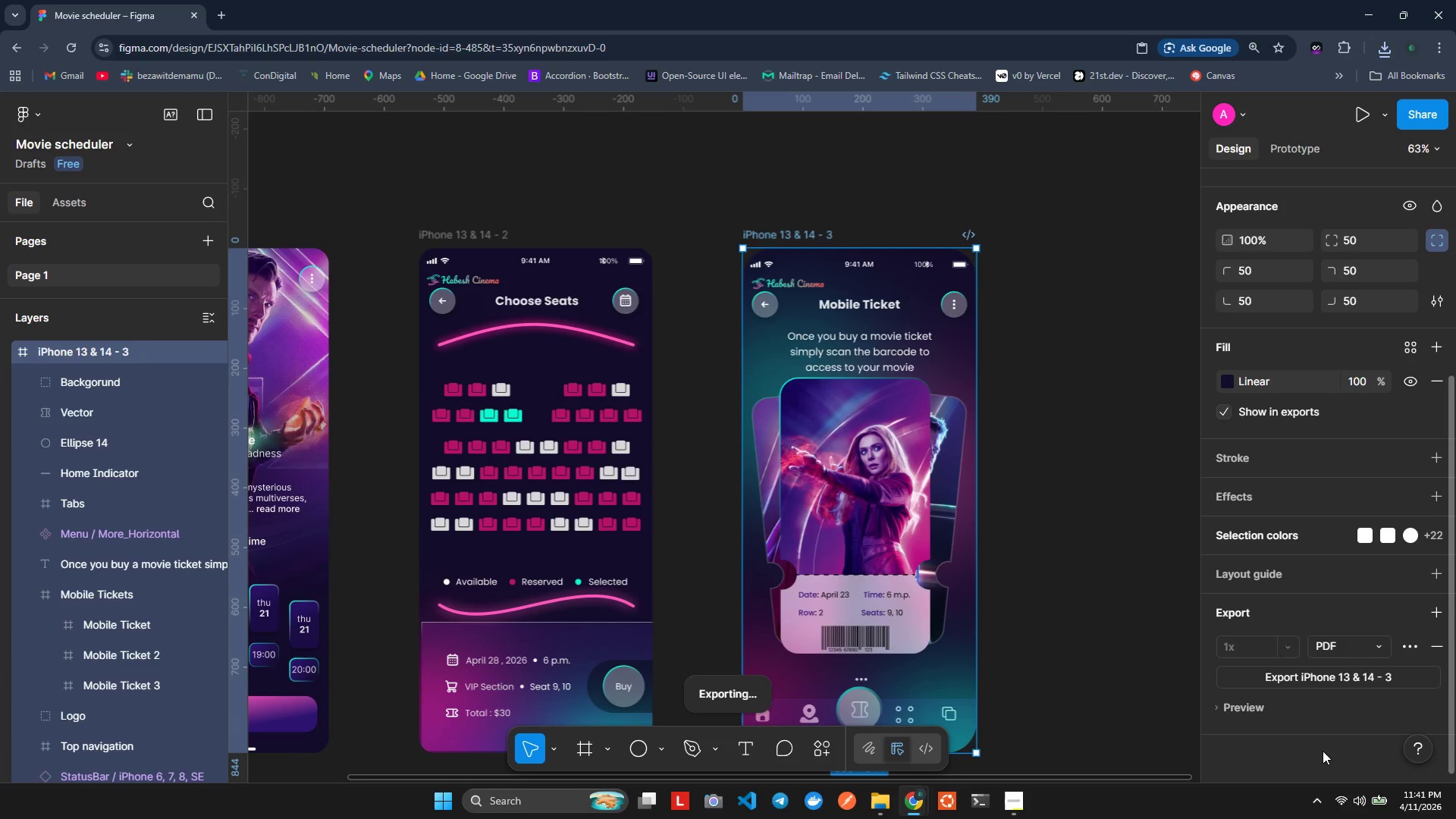 
left_click([1338, 579])
 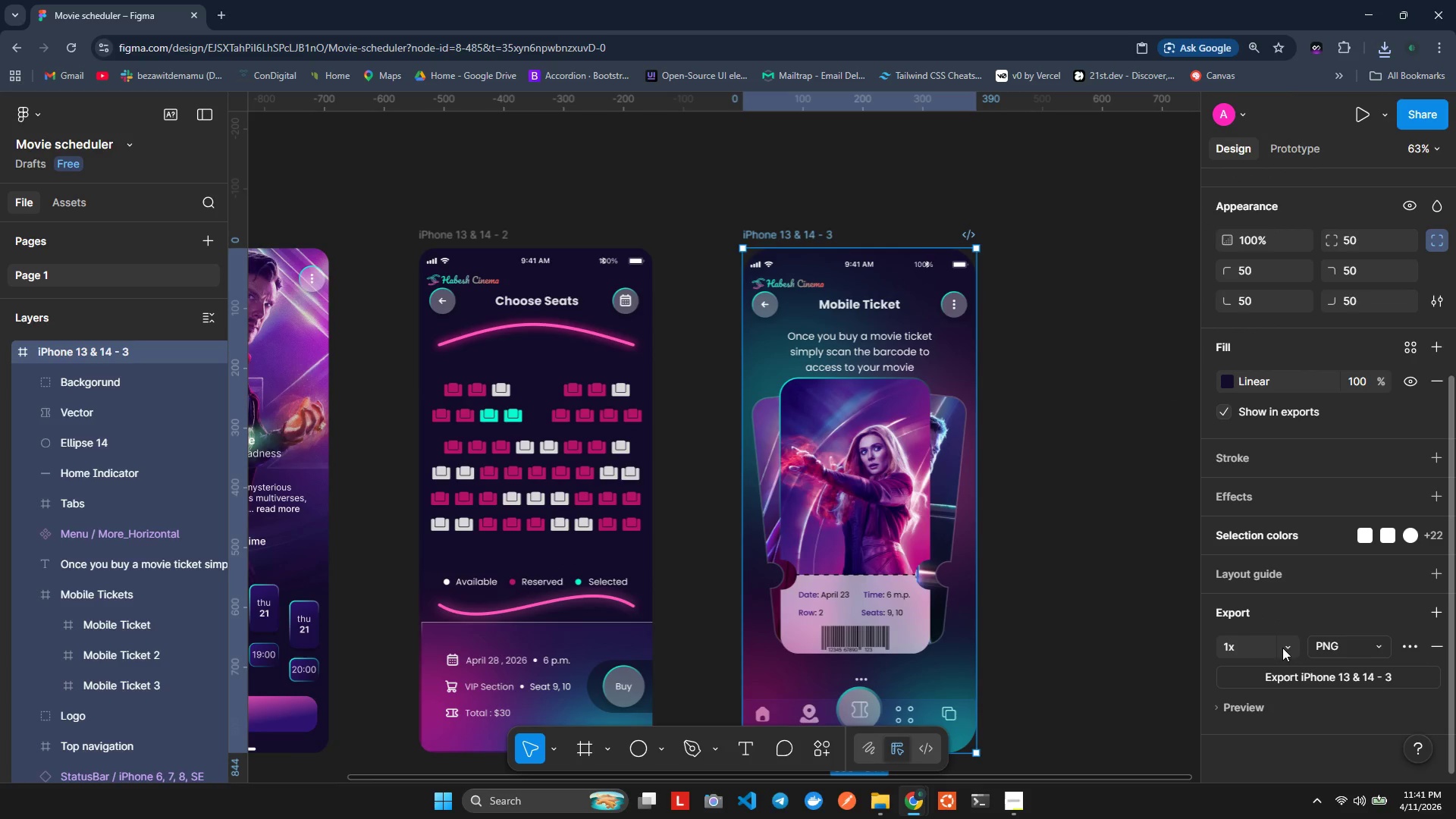 
left_click([1284, 645])
 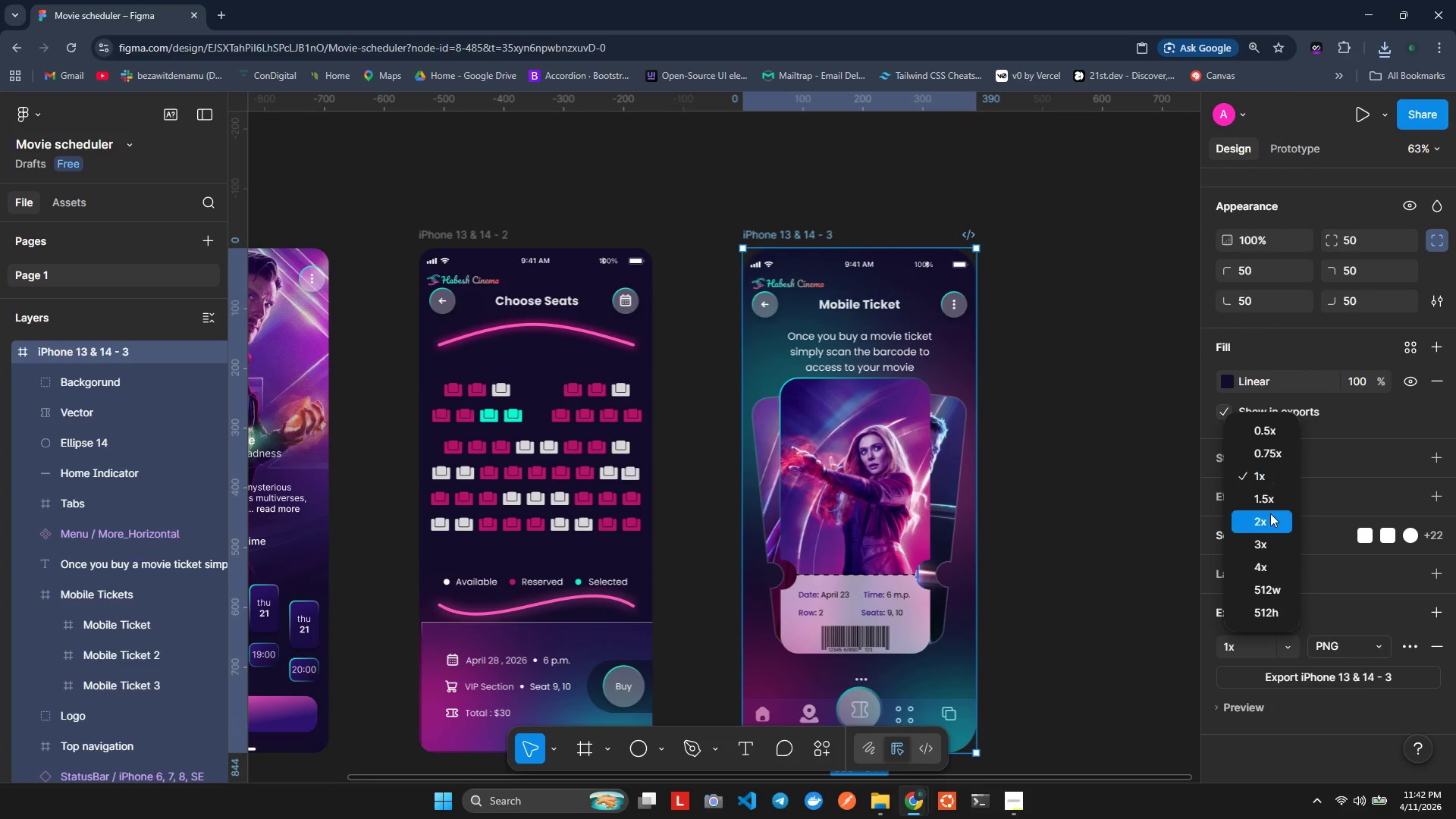 
left_click([1270, 516])
 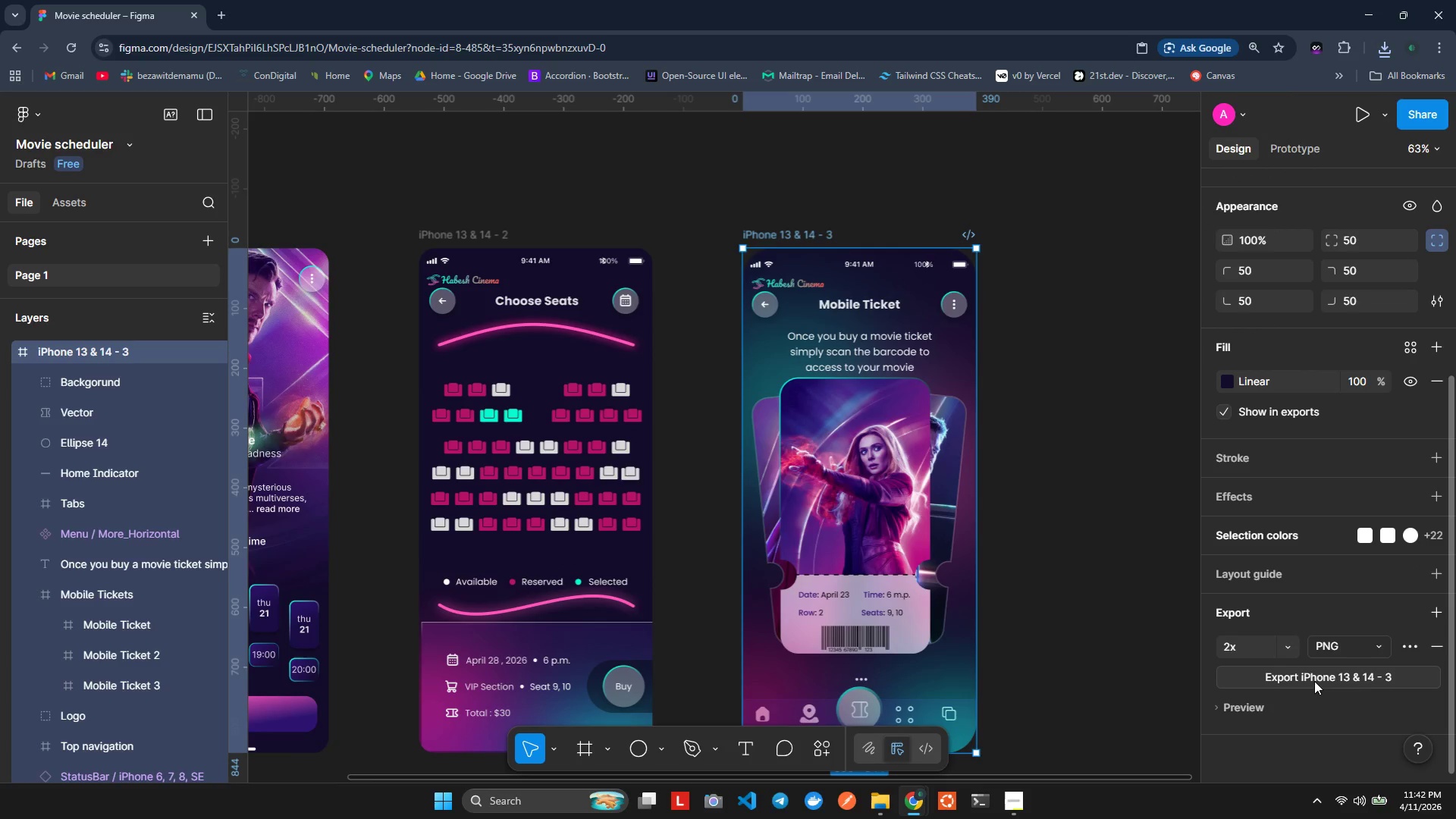 
left_click([1316, 680])
 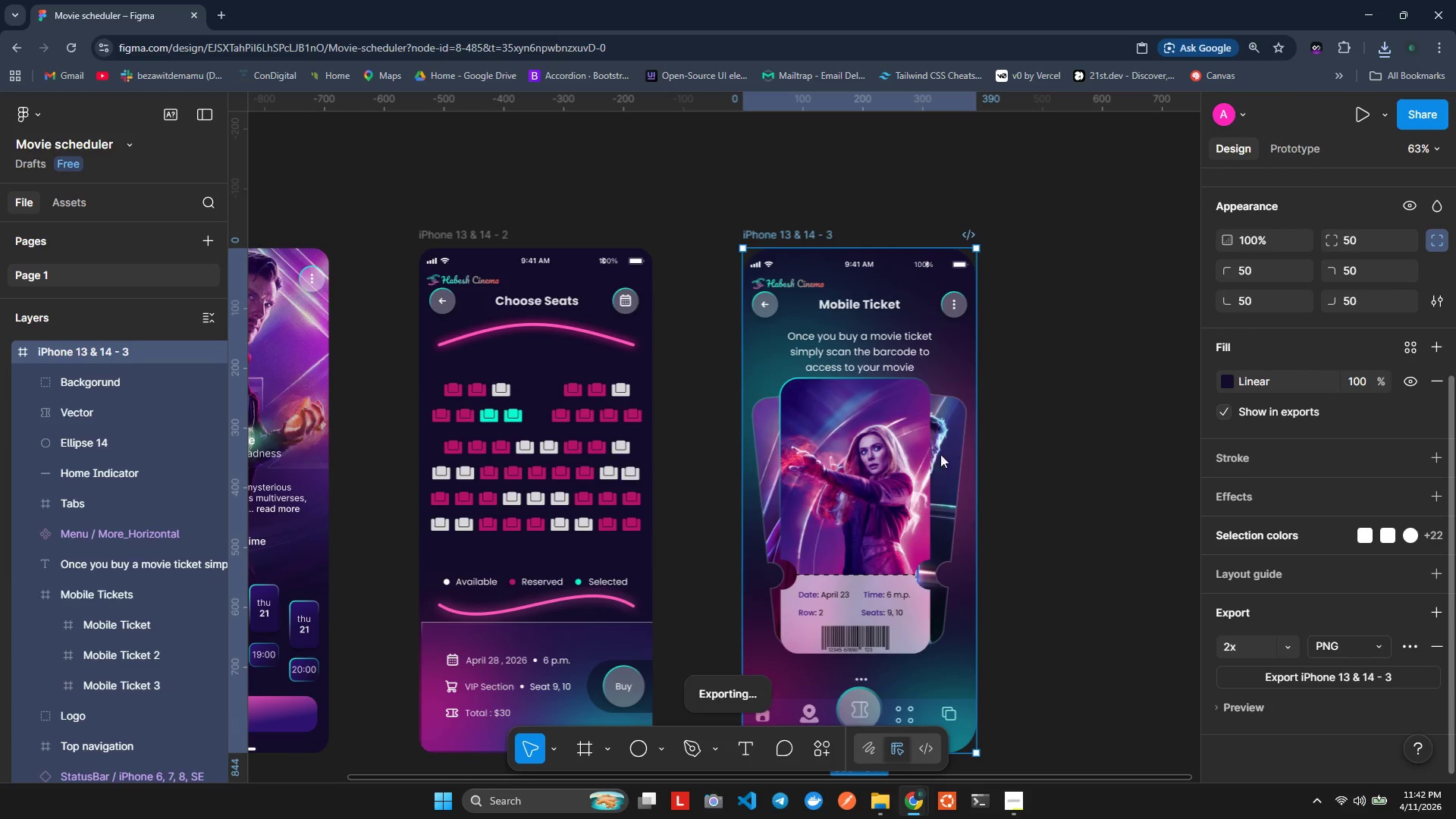 